 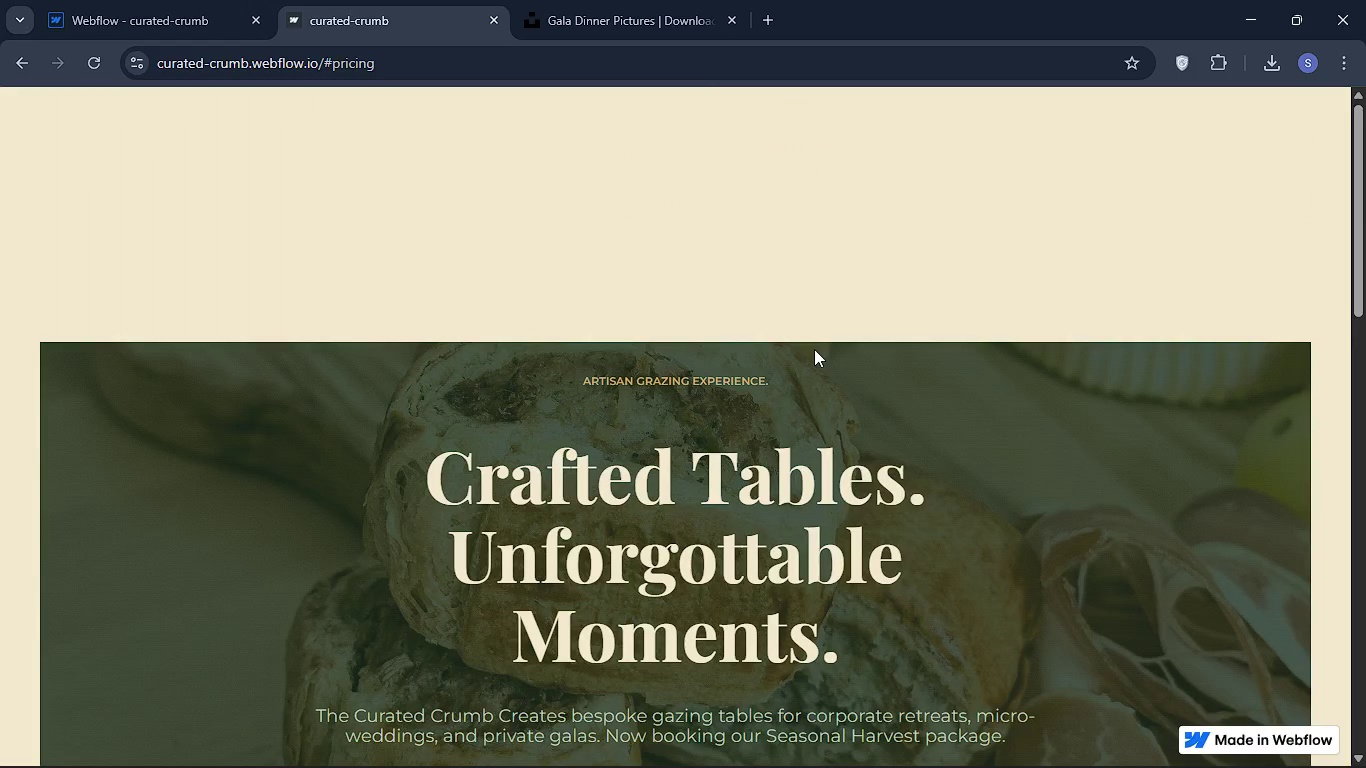 
scroll: coordinate [814, 349], scroll_direction: down, amount: 1.0
 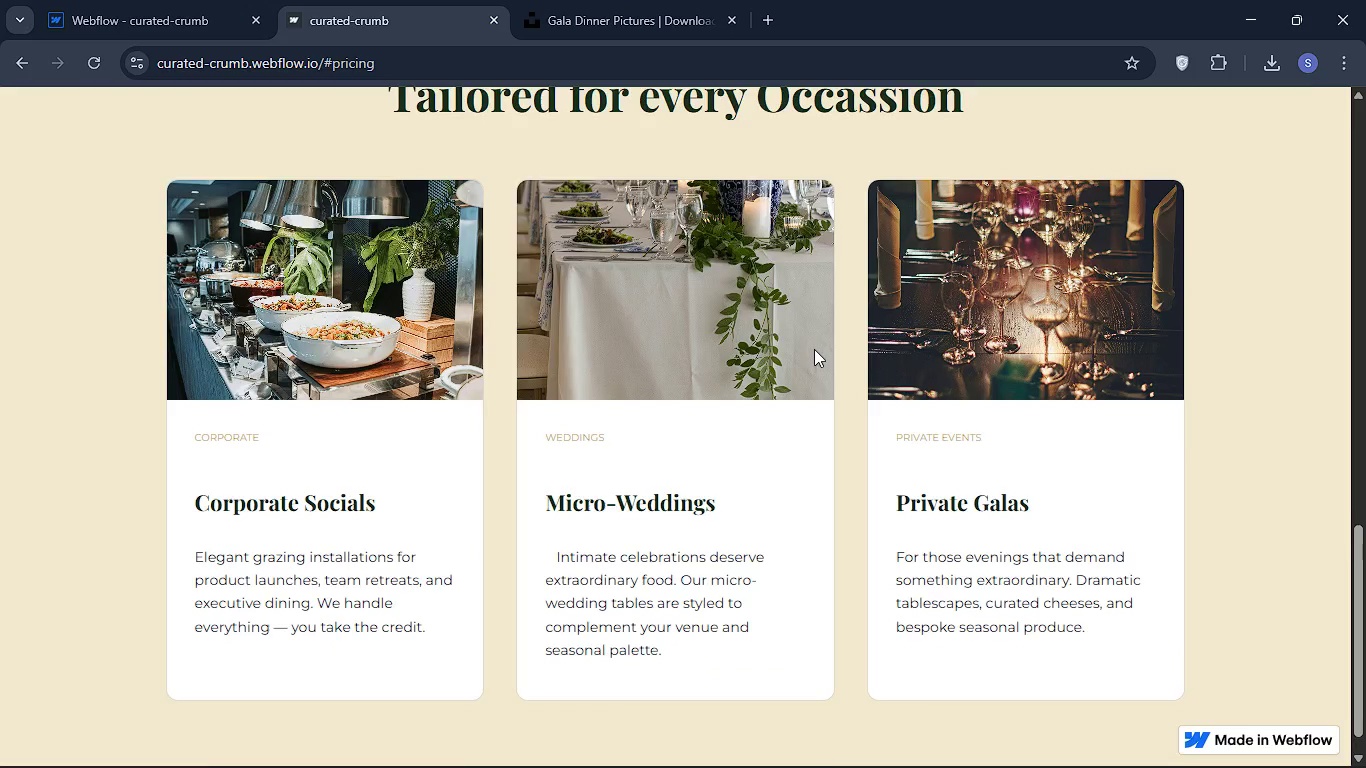 
scroll: coordinate [814, 349], scroll_direction: up, amount: 1.0
 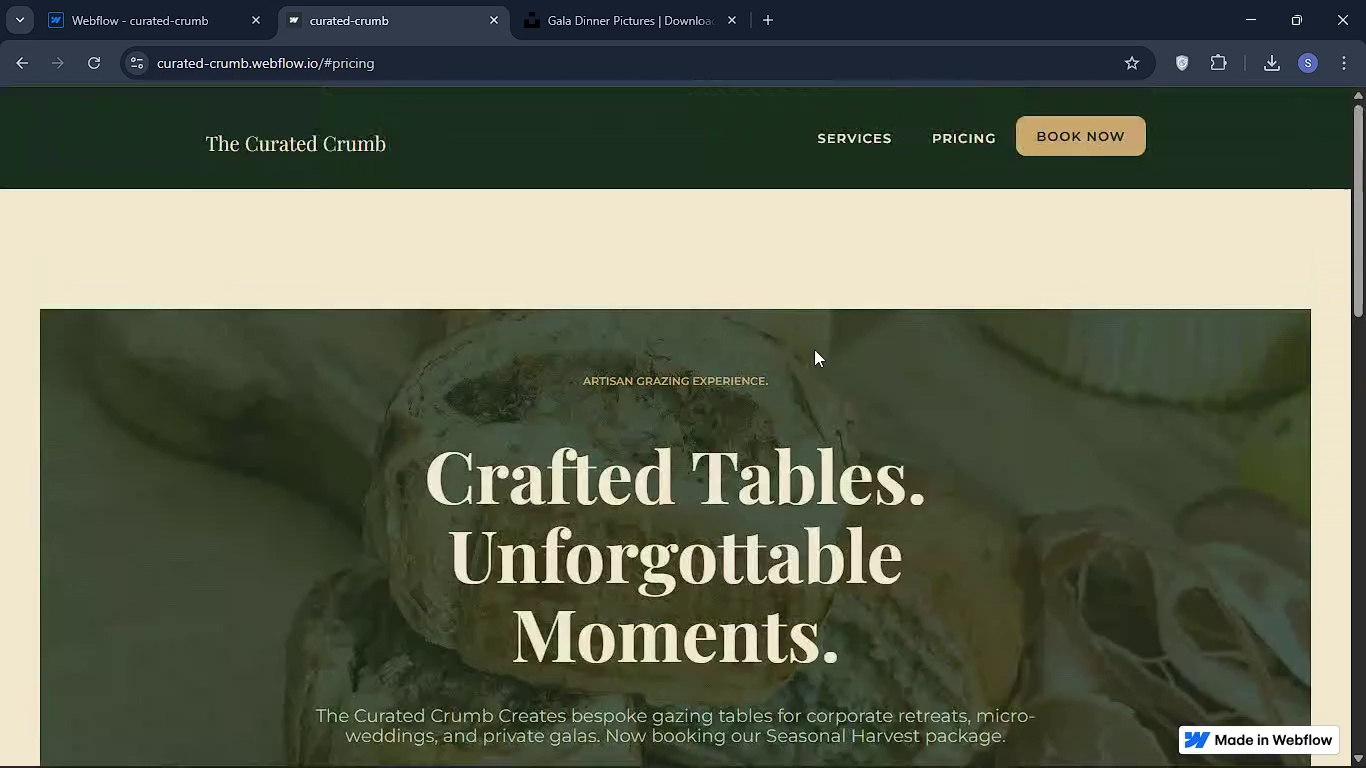 
scroll: coordinate [815, 350], scroll_direction: down, amount: 5.0
 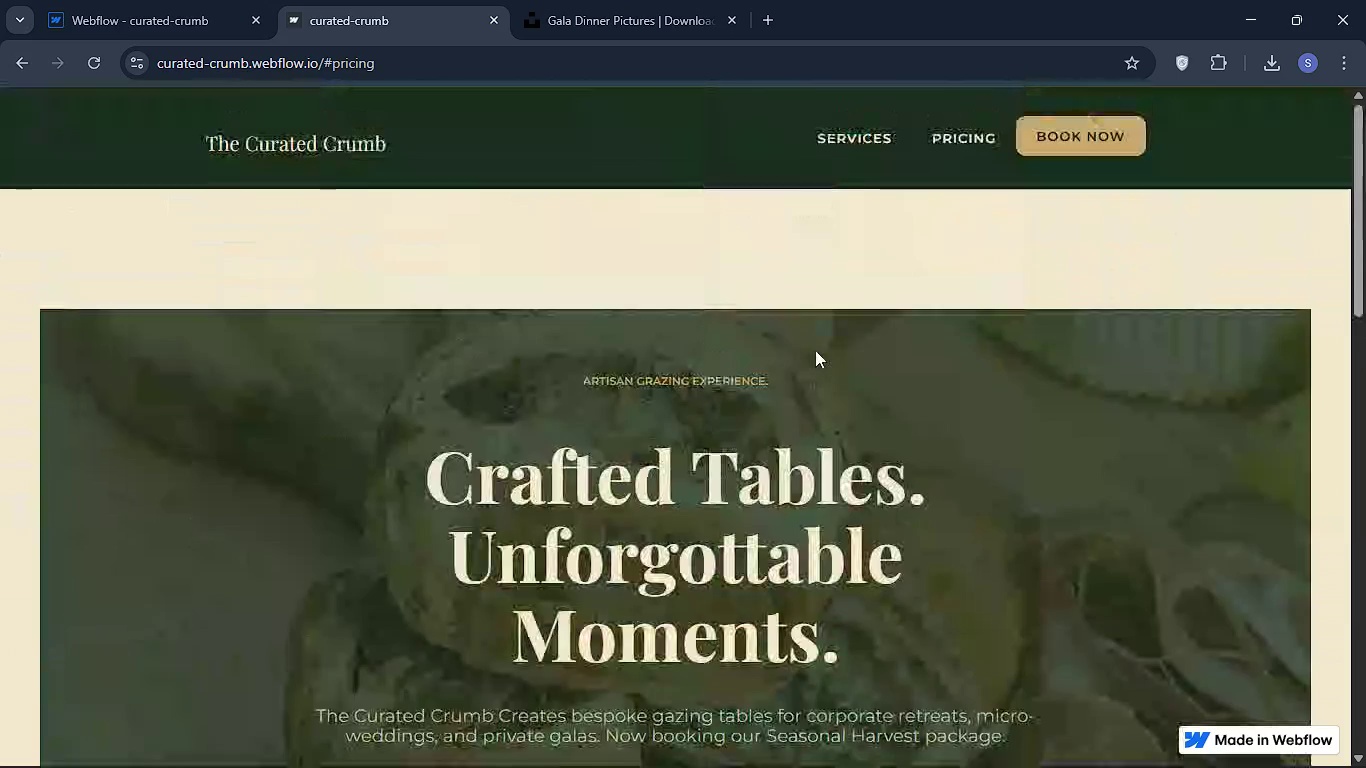 
scroll: coordinate [815, 350], scroll_direction: up, amount: 5.0
 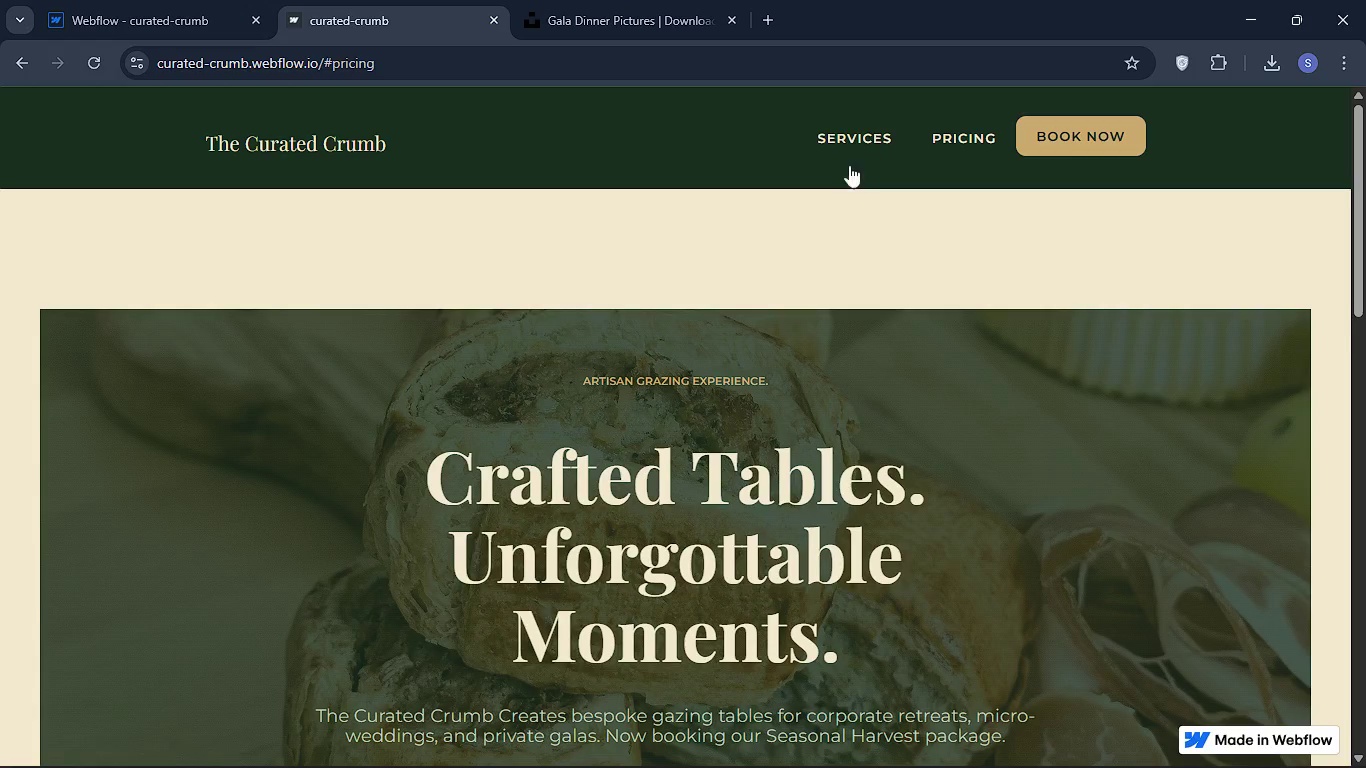 
left_click([852, 144])
 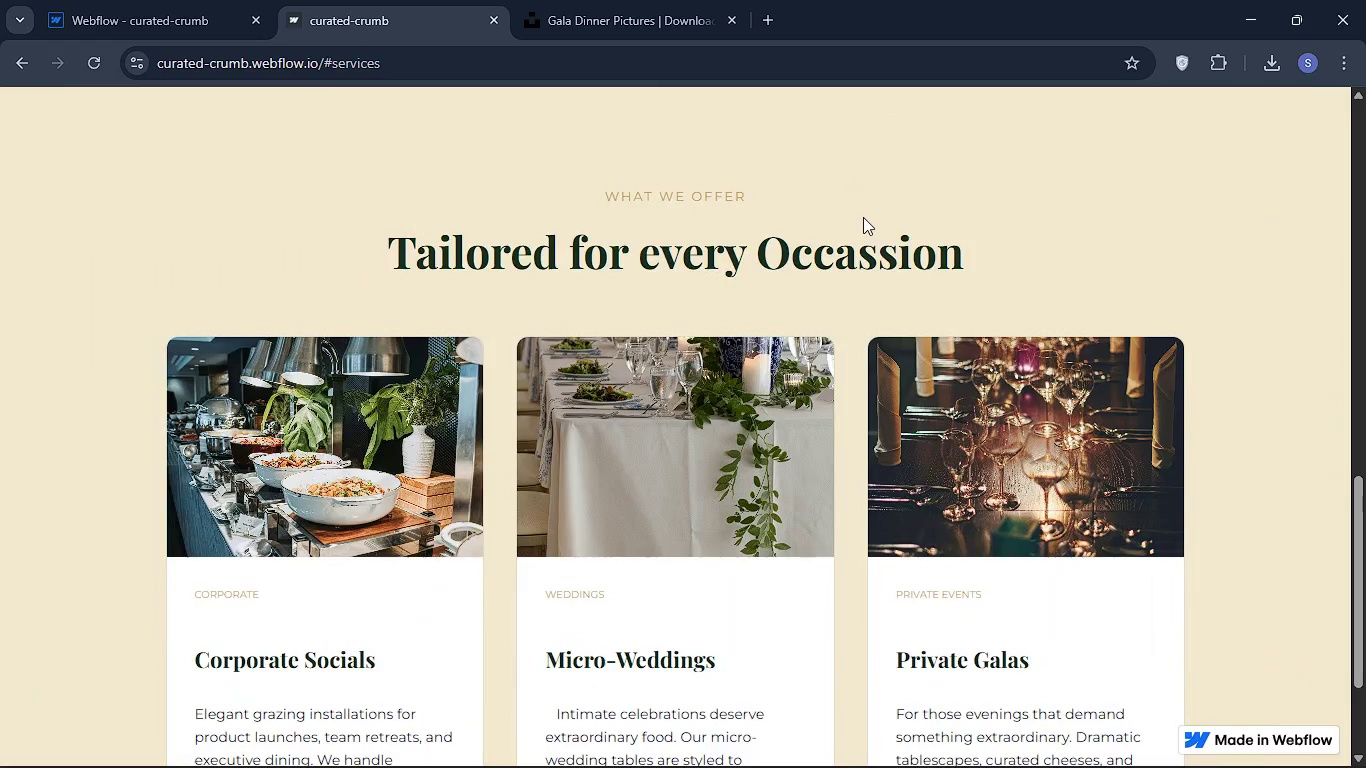 
scroll: coordinate [863, 217], scroll_direction: up, amount: 12.0
 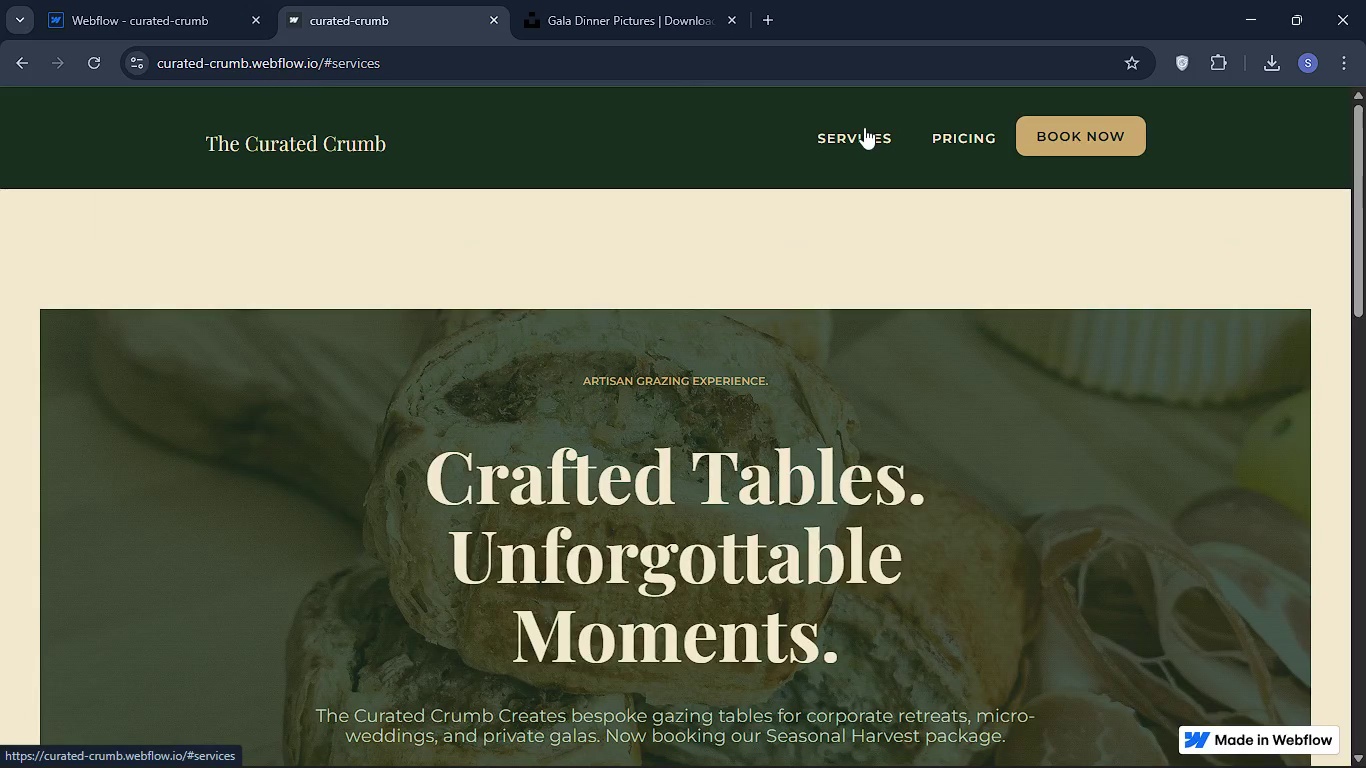 
left_click([864, 127])
 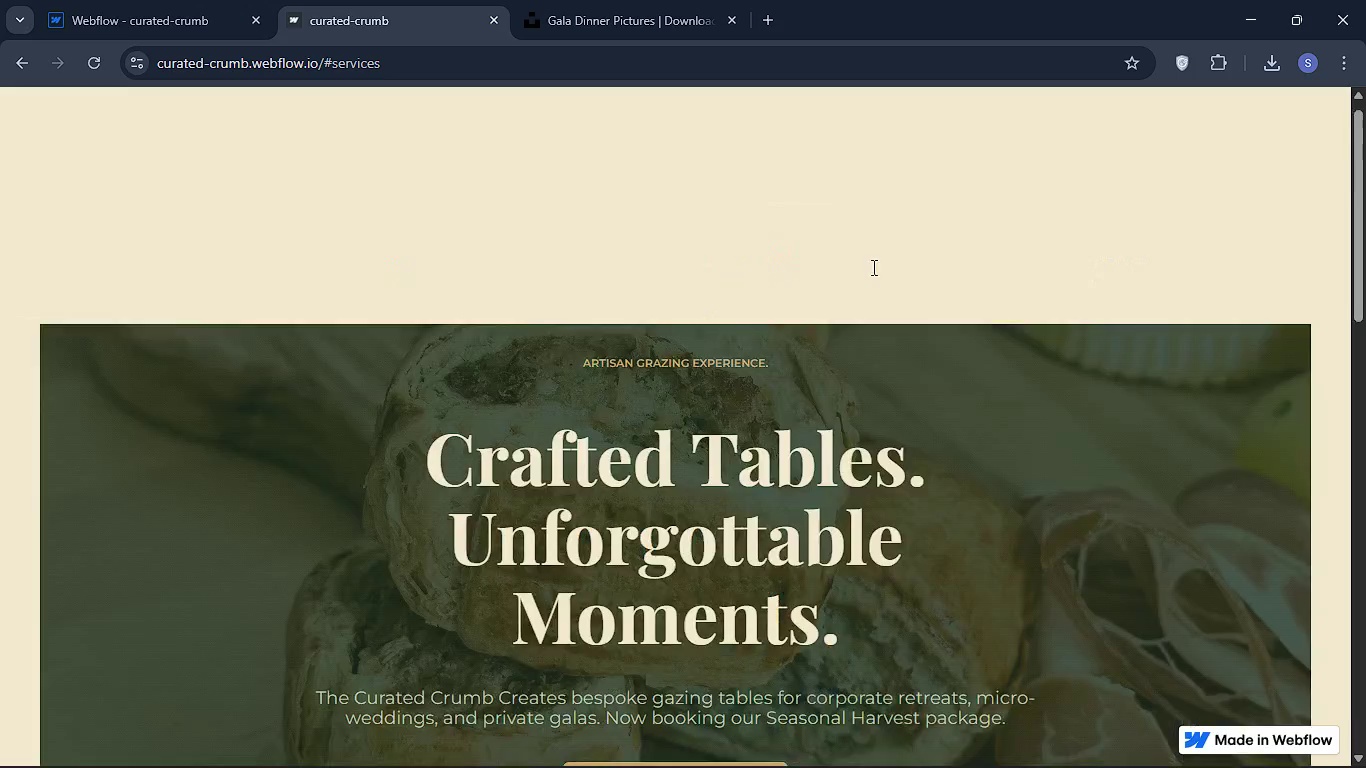 
scroll: coordinate [872, 267], scroll_direction: up, amount: 5.0
 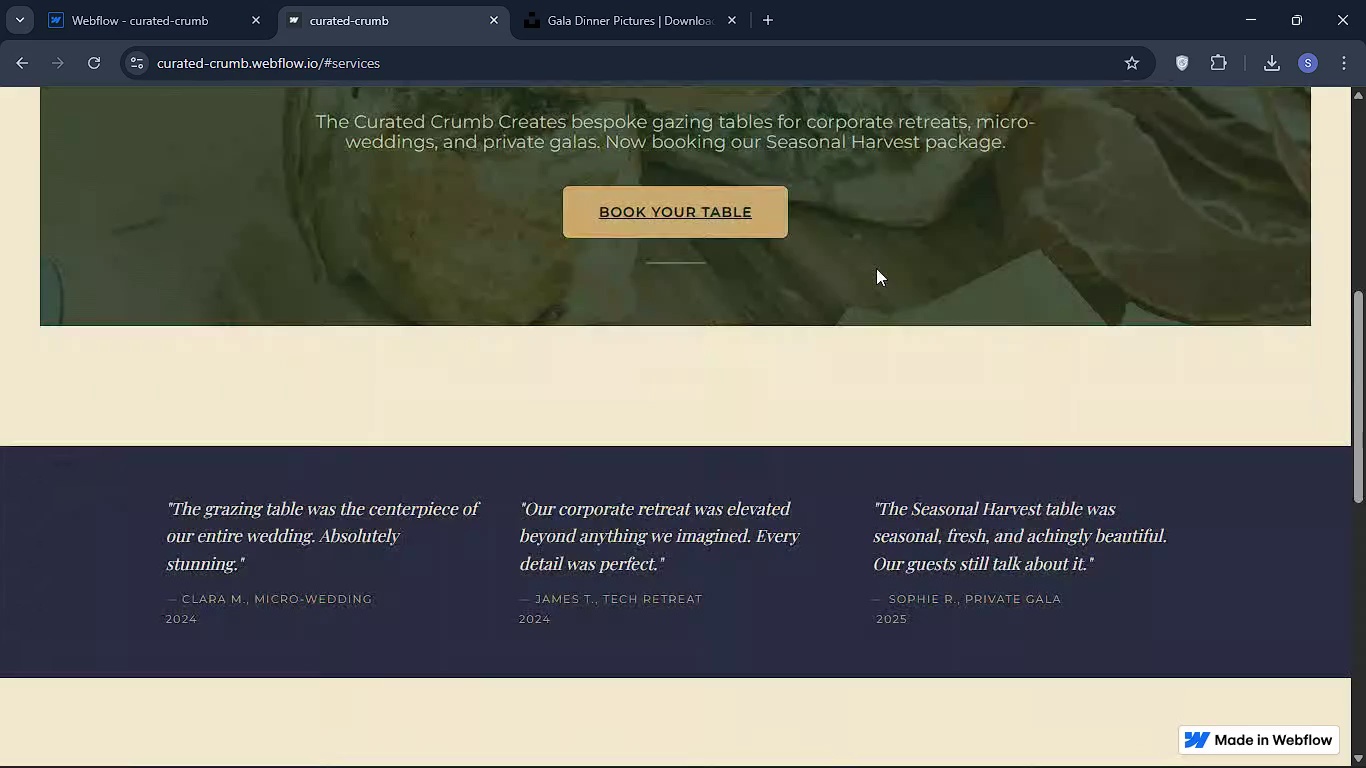 
scroll: coordinate [876, 268], scroll_direction: down, amount: 1.0
 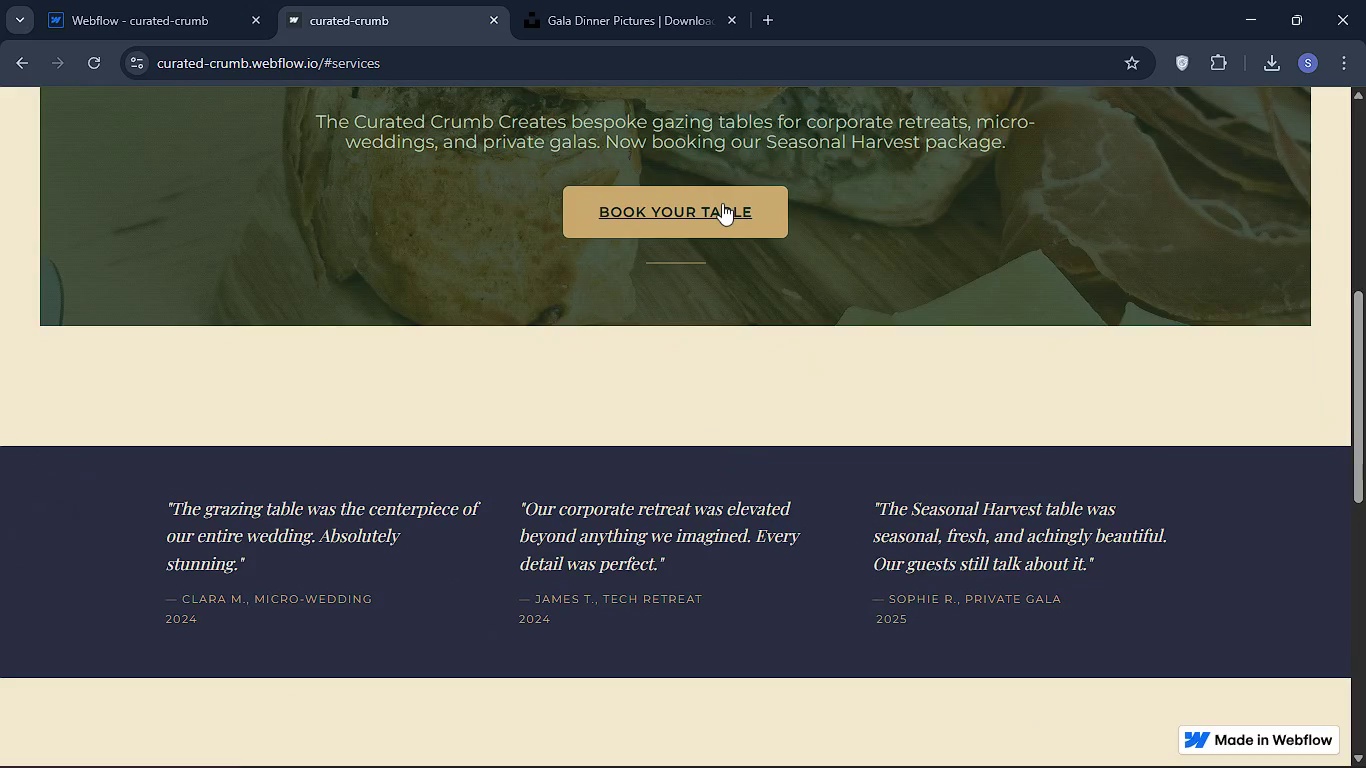 
left_click([722, 203])
 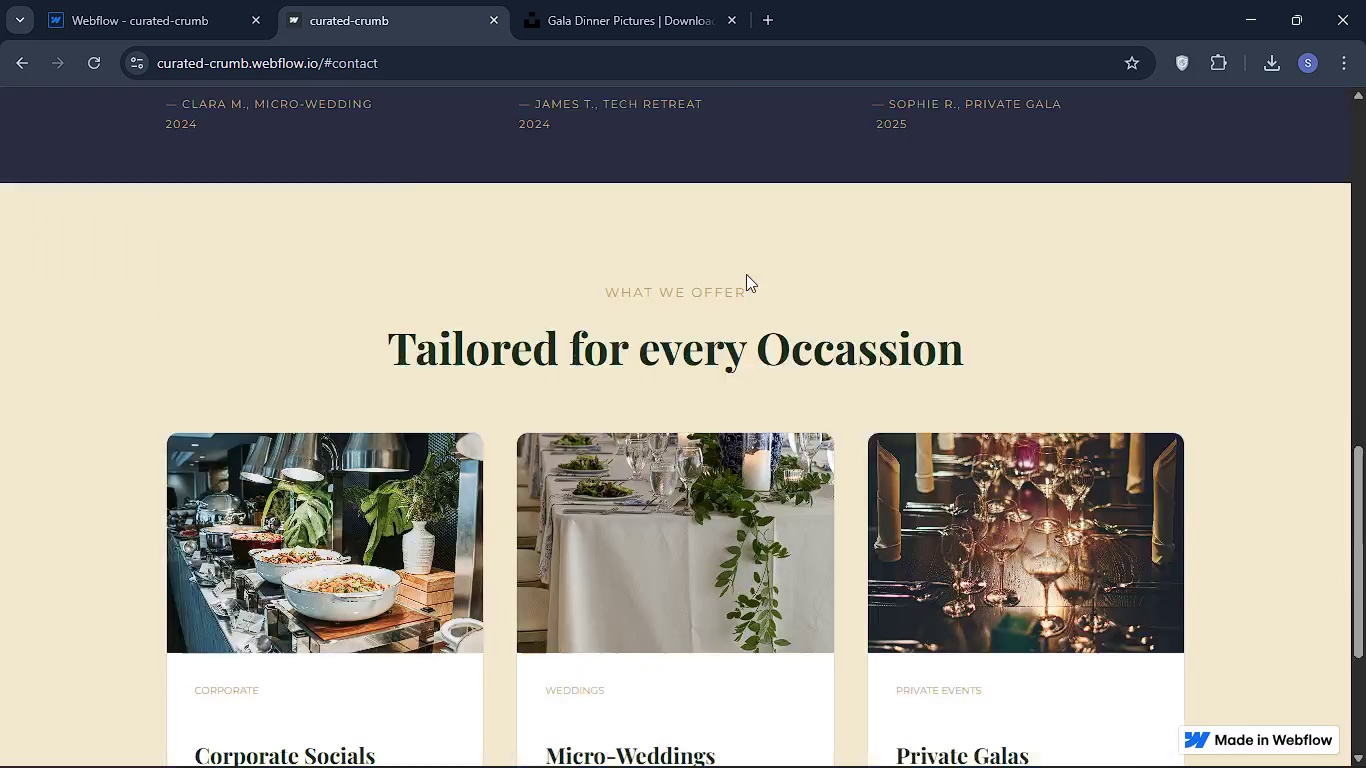 
scroll: coordinate [746, 274], scroll_direction: up, amount: 6.0
 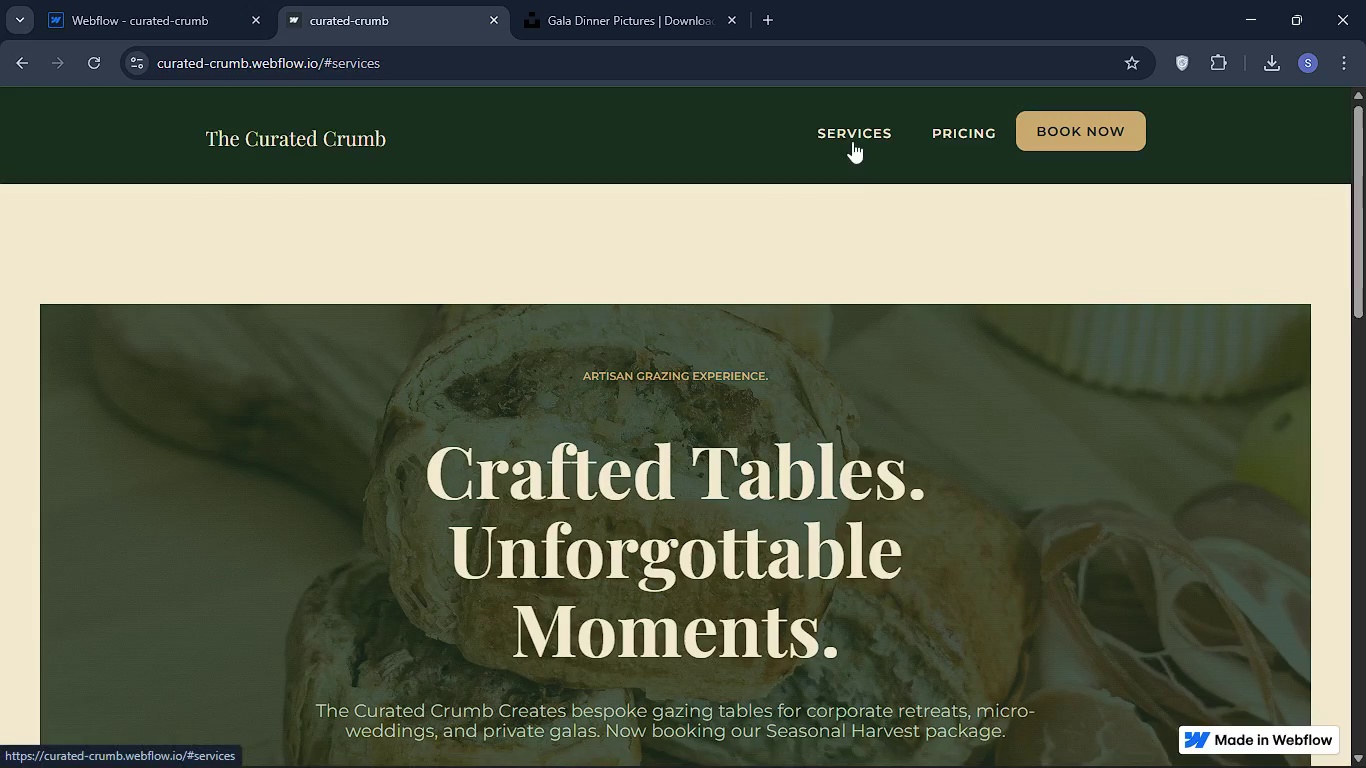 
left_click([852, 141])
 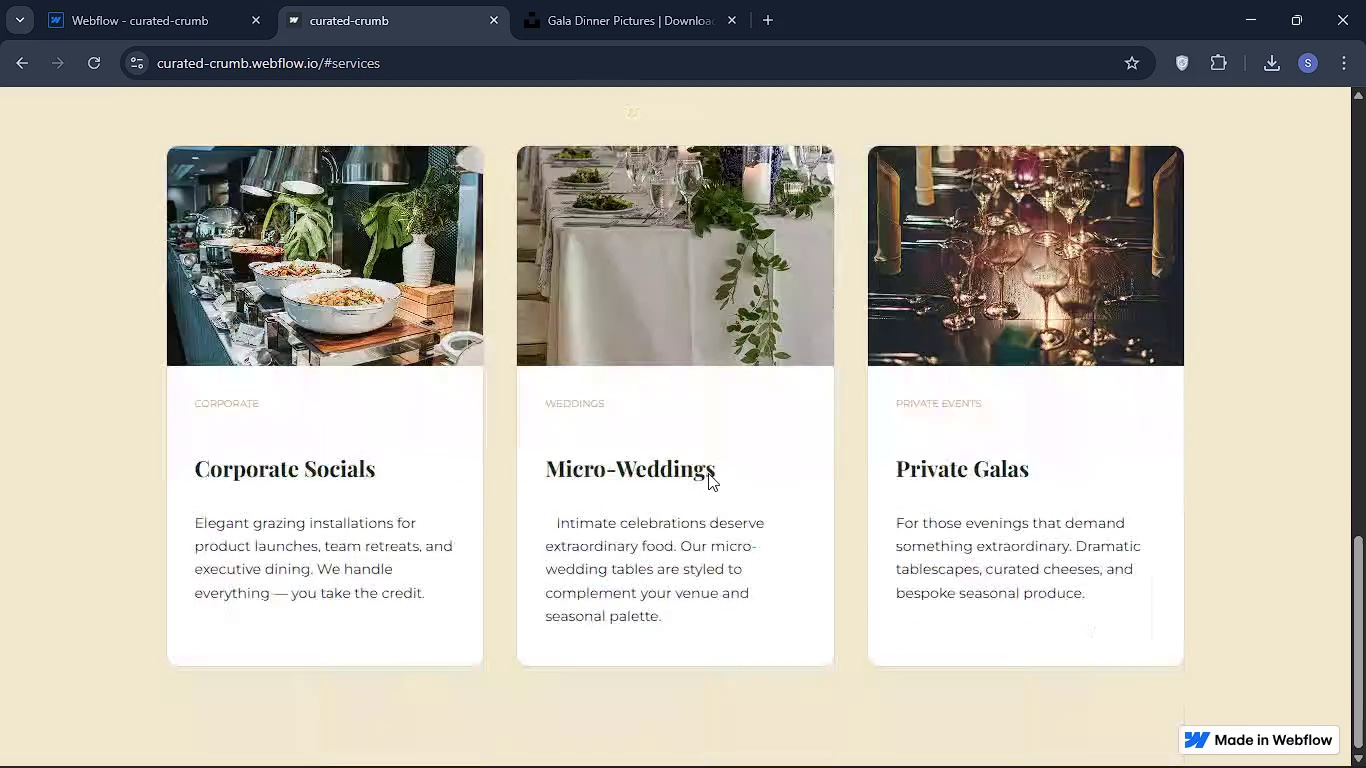 
scroll: coordinate [708, 473], scroll_direction: down, amount: 1.0
 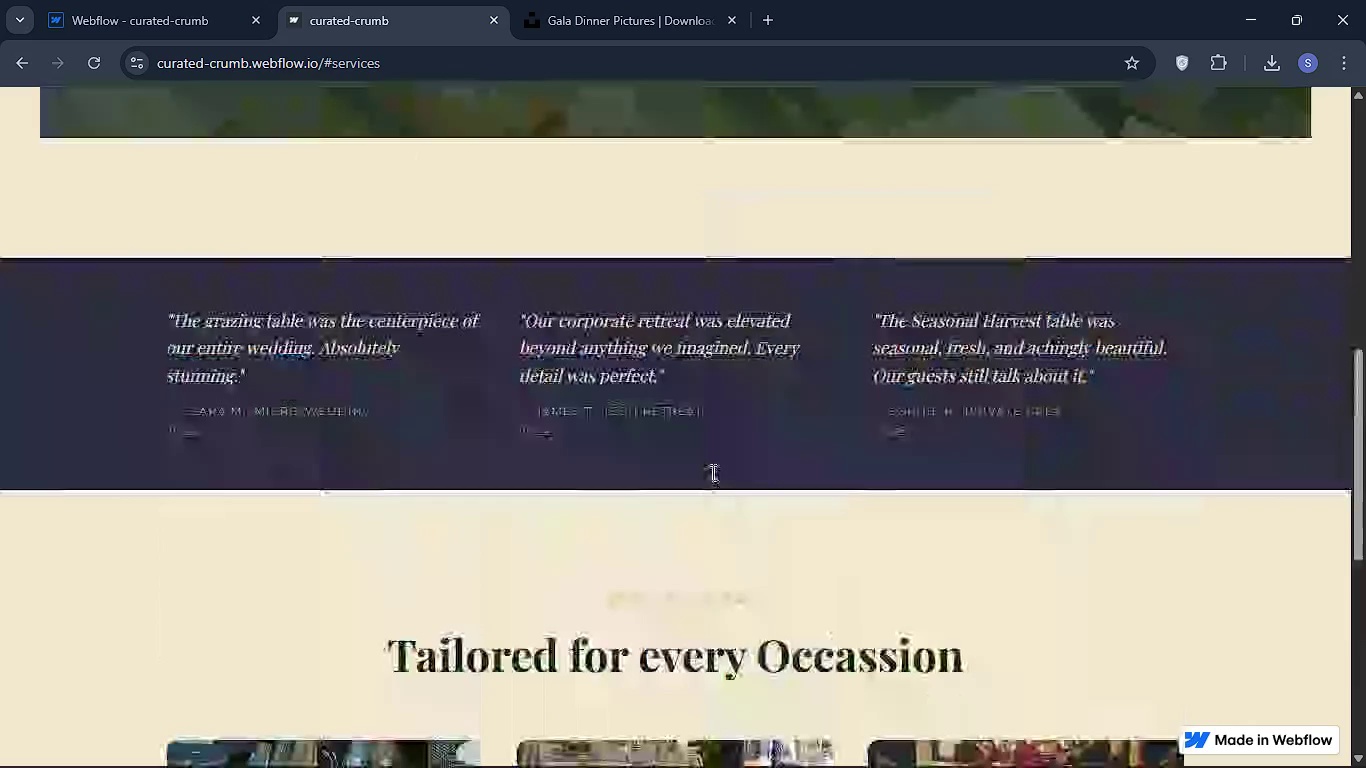 
scroll: coordinate [708, 473], scroll_direction: up, amount: 1.0
 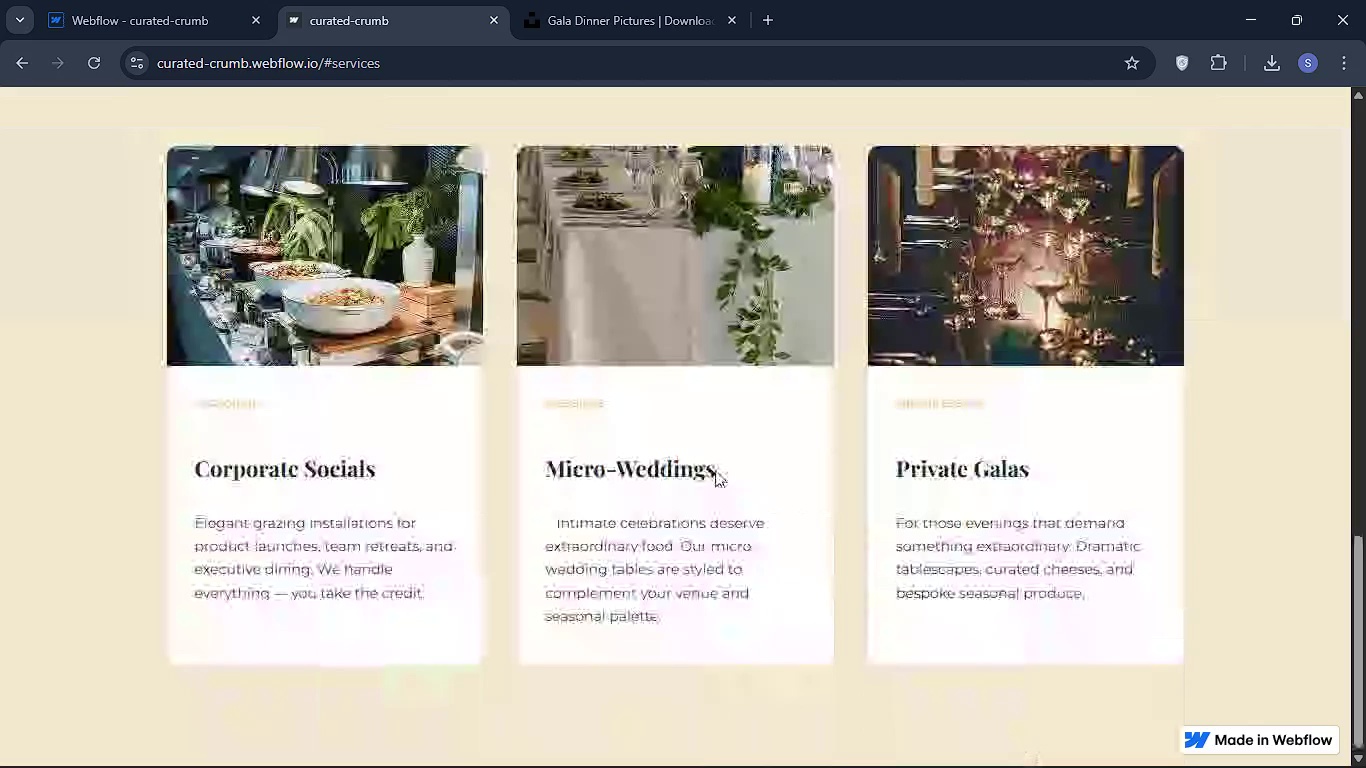 
scroll: coordinate [716, 470], scroll_direction: down, amount: 3.0
 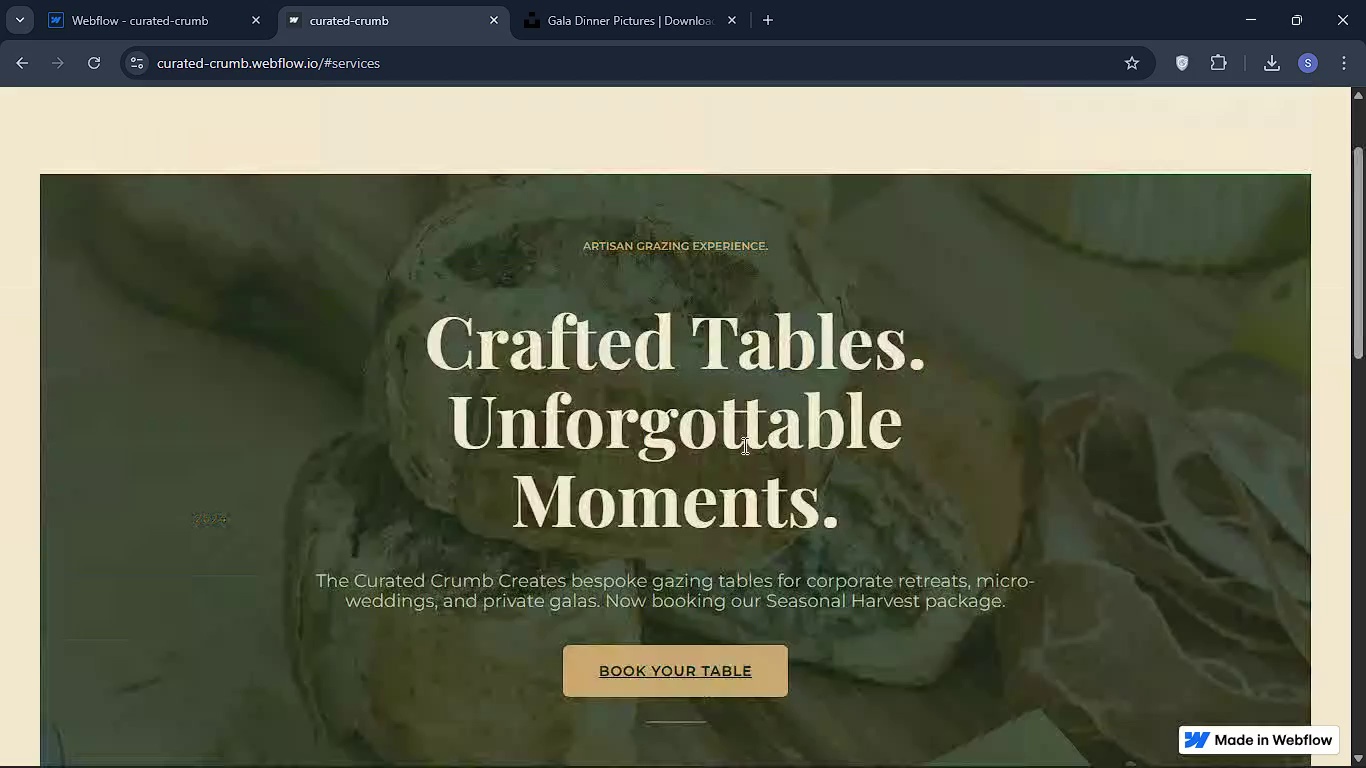 
scroll: coordinate [744, 445], scroll_direction: up, amount: 8.0
 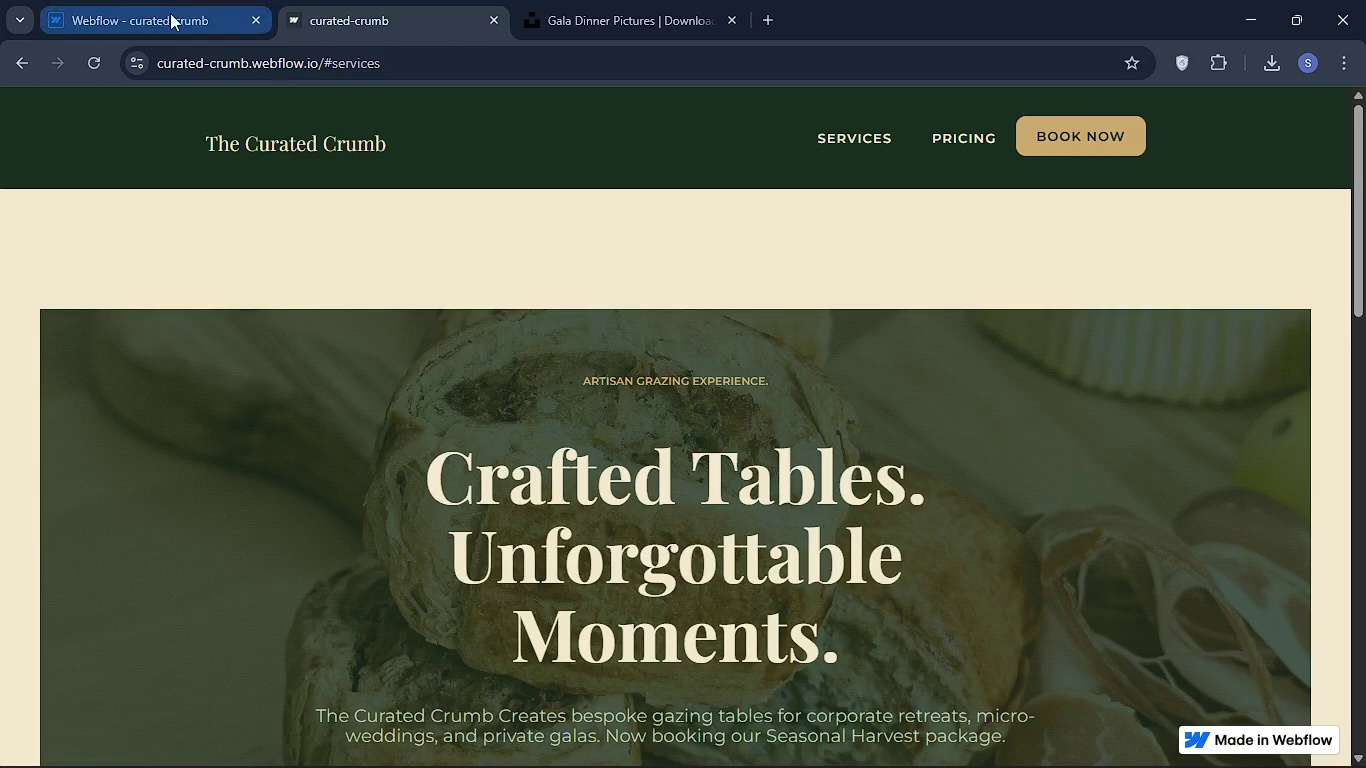 
left_click([170, 13])
 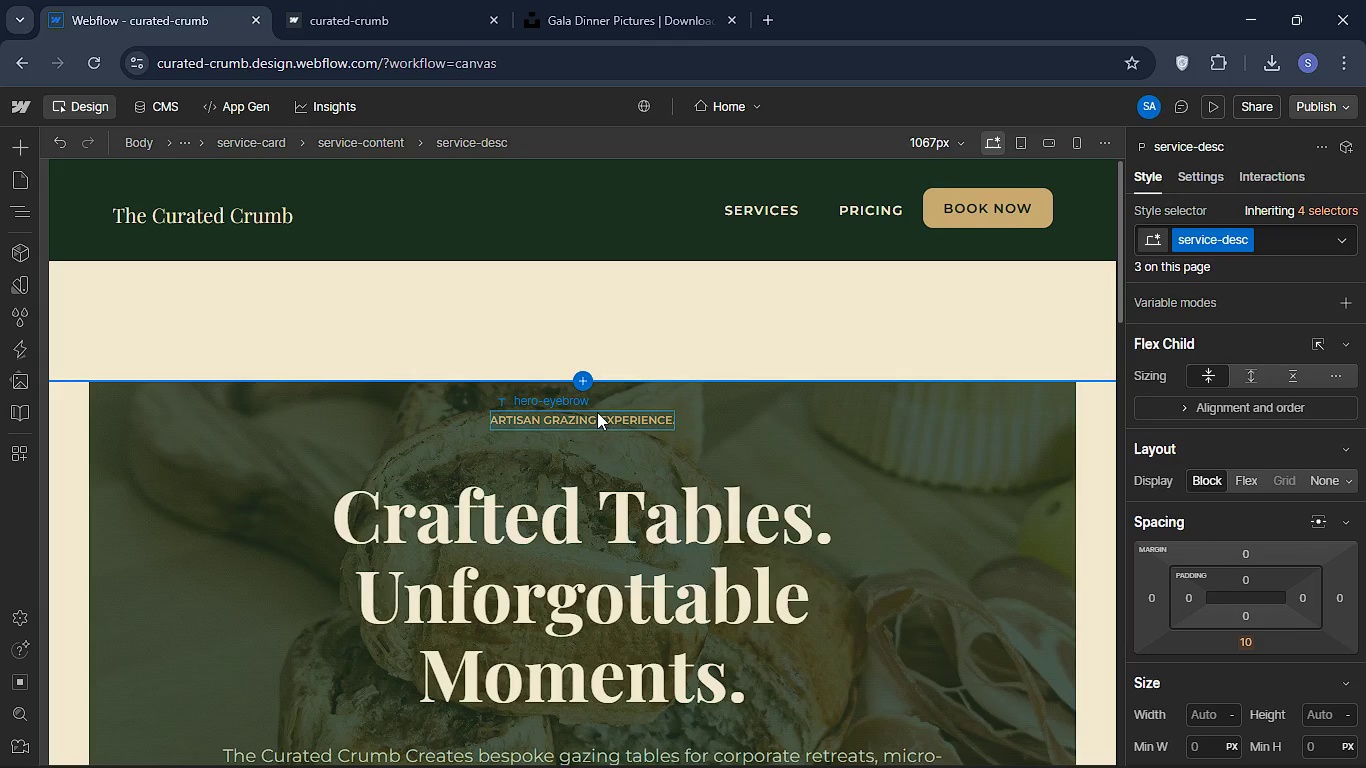 
wait(7.03)
 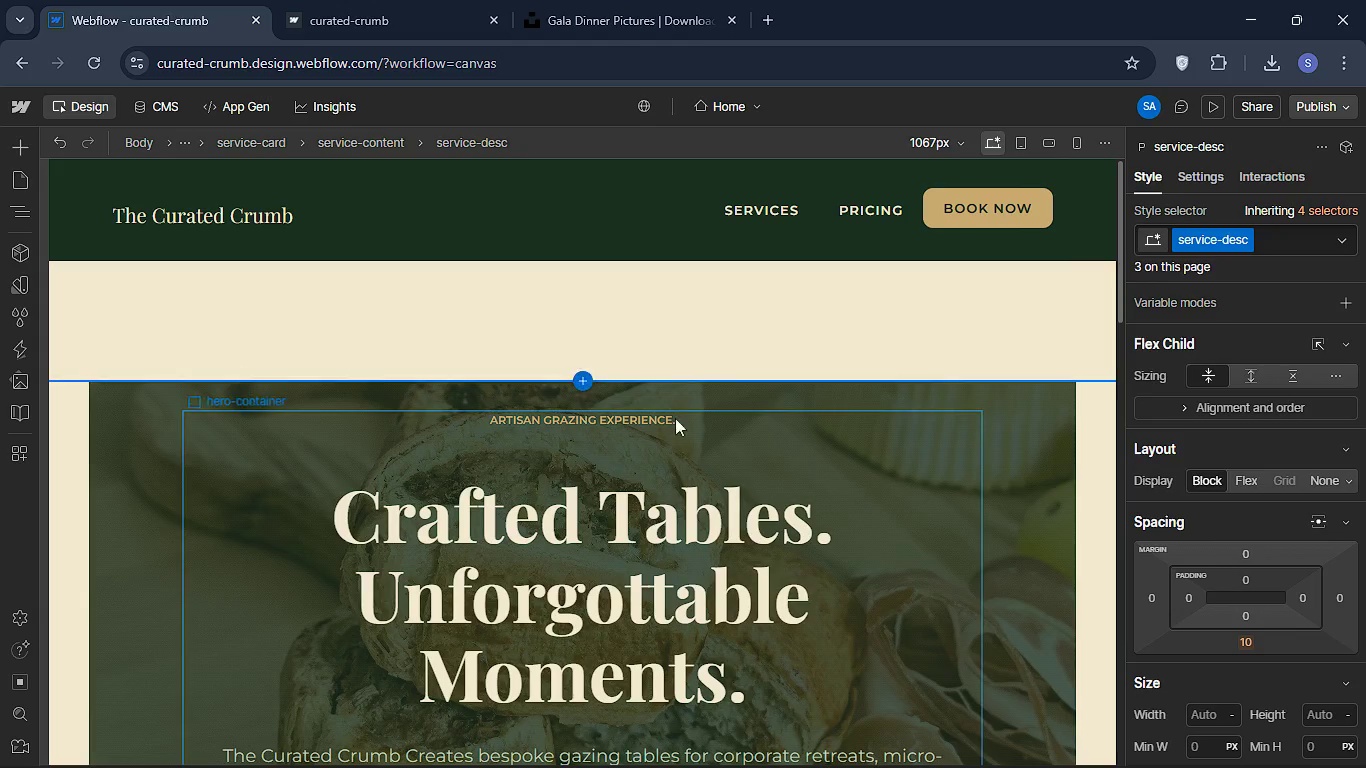 
mouse_move([28, 217])
 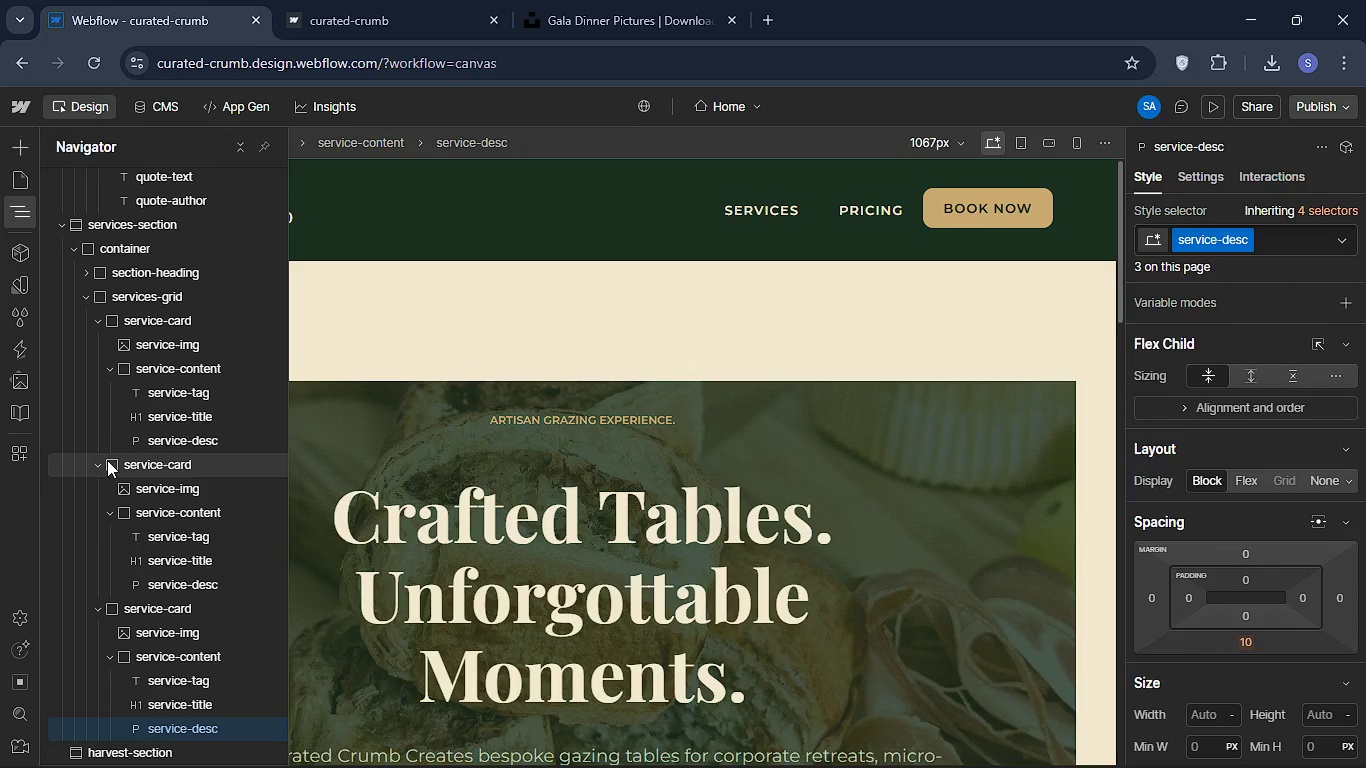 
wait(6.23)
 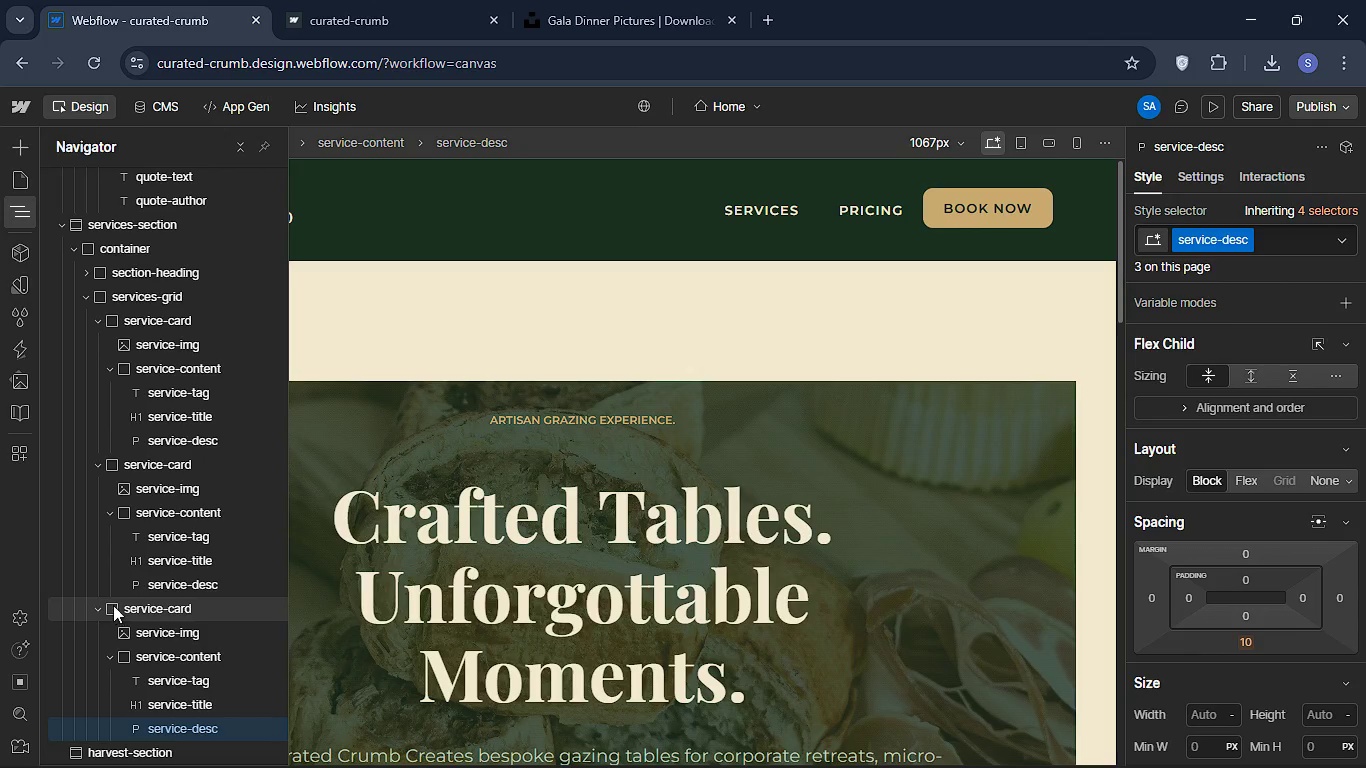 
left_click([103, 460])
 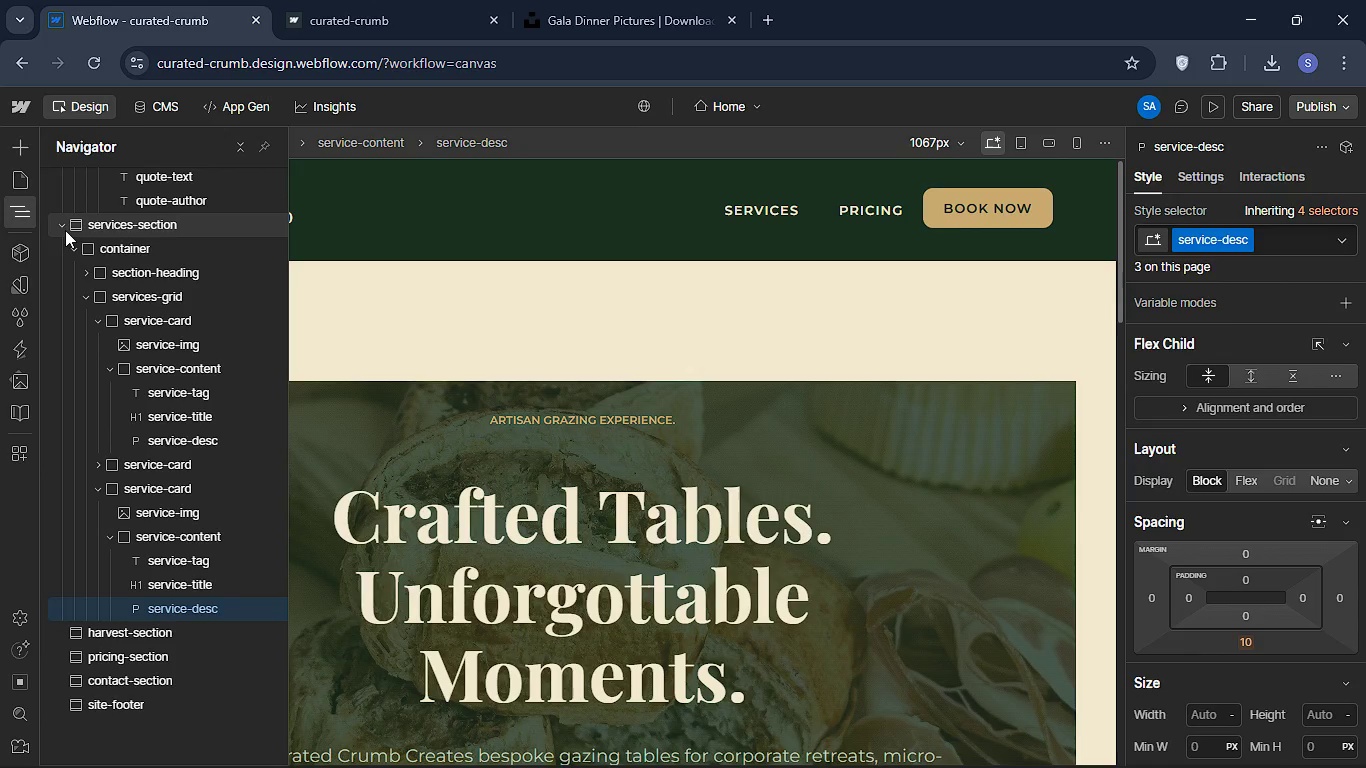 
left_click([65, 229])
 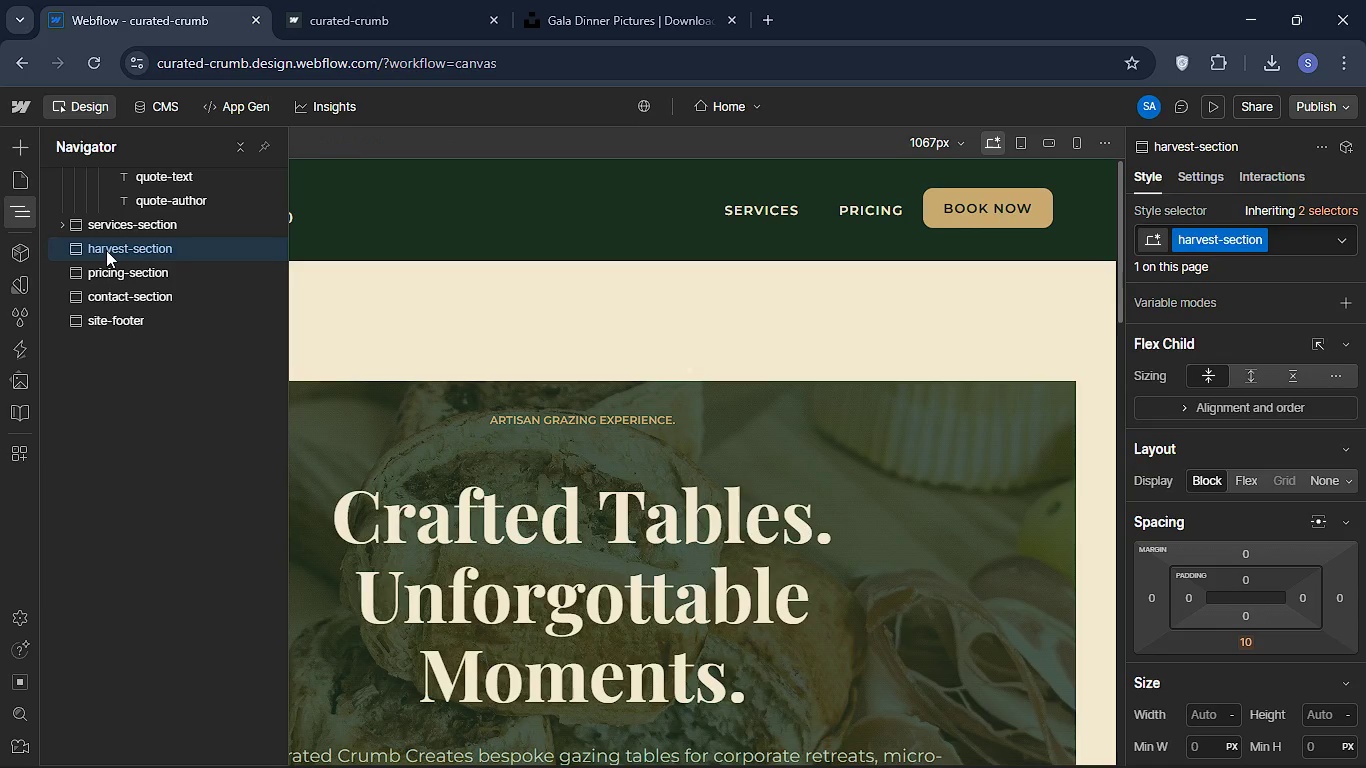 
left_click([106, 250])
 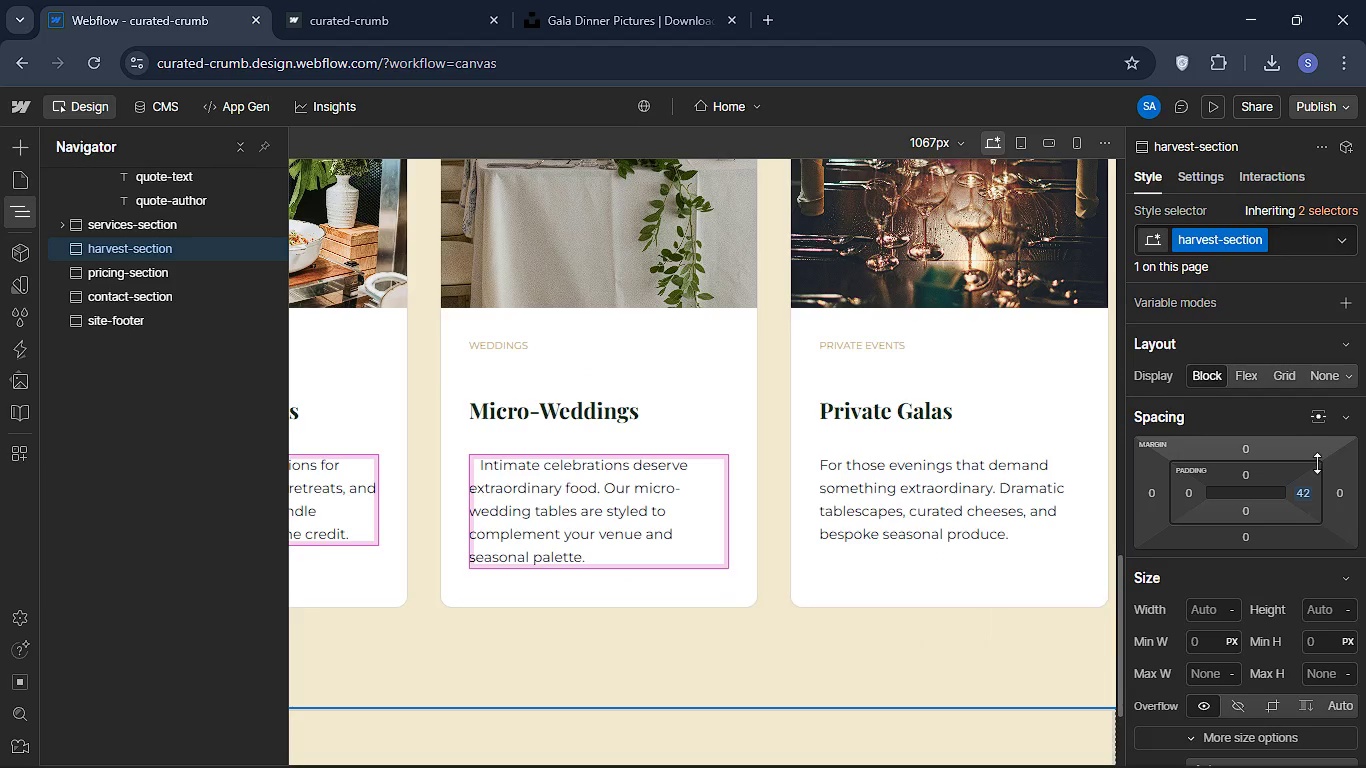 
wait(12.11)
 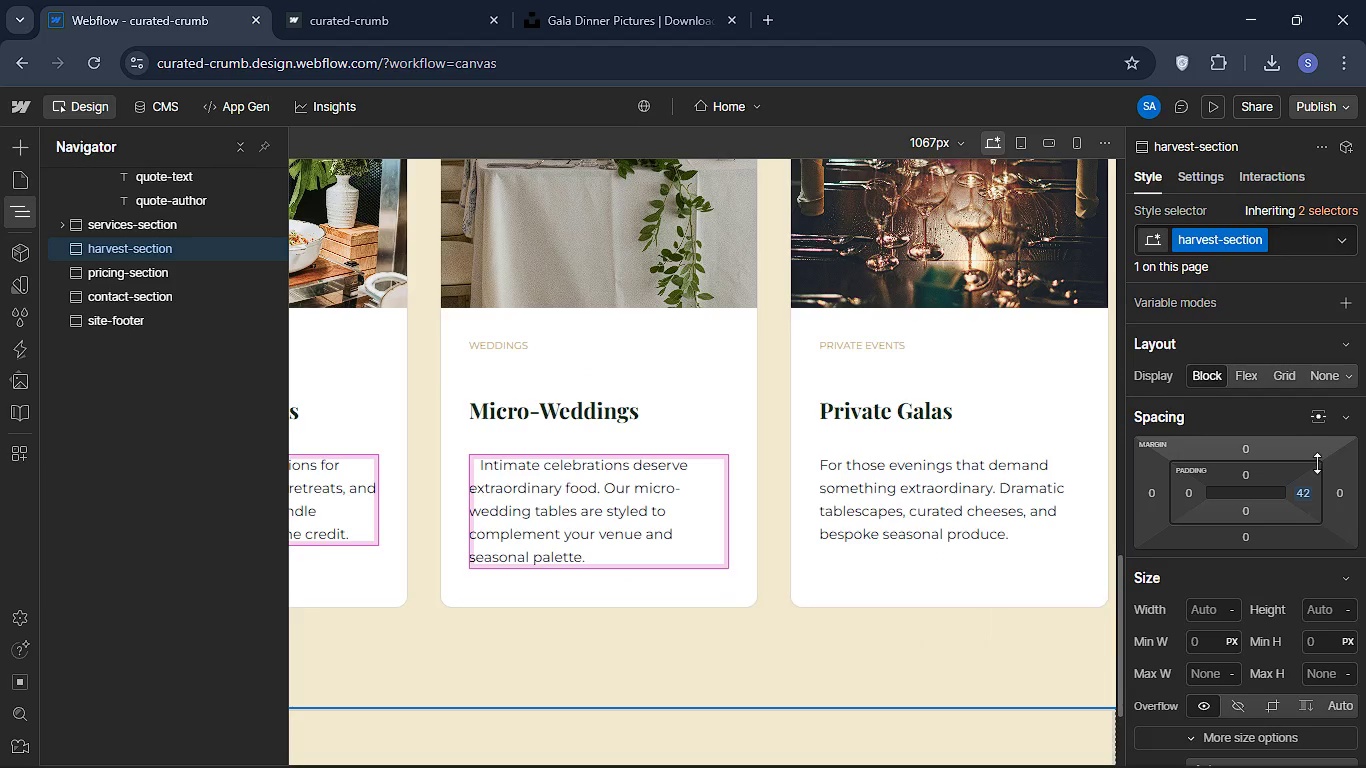 
left_click([1199, 577])
 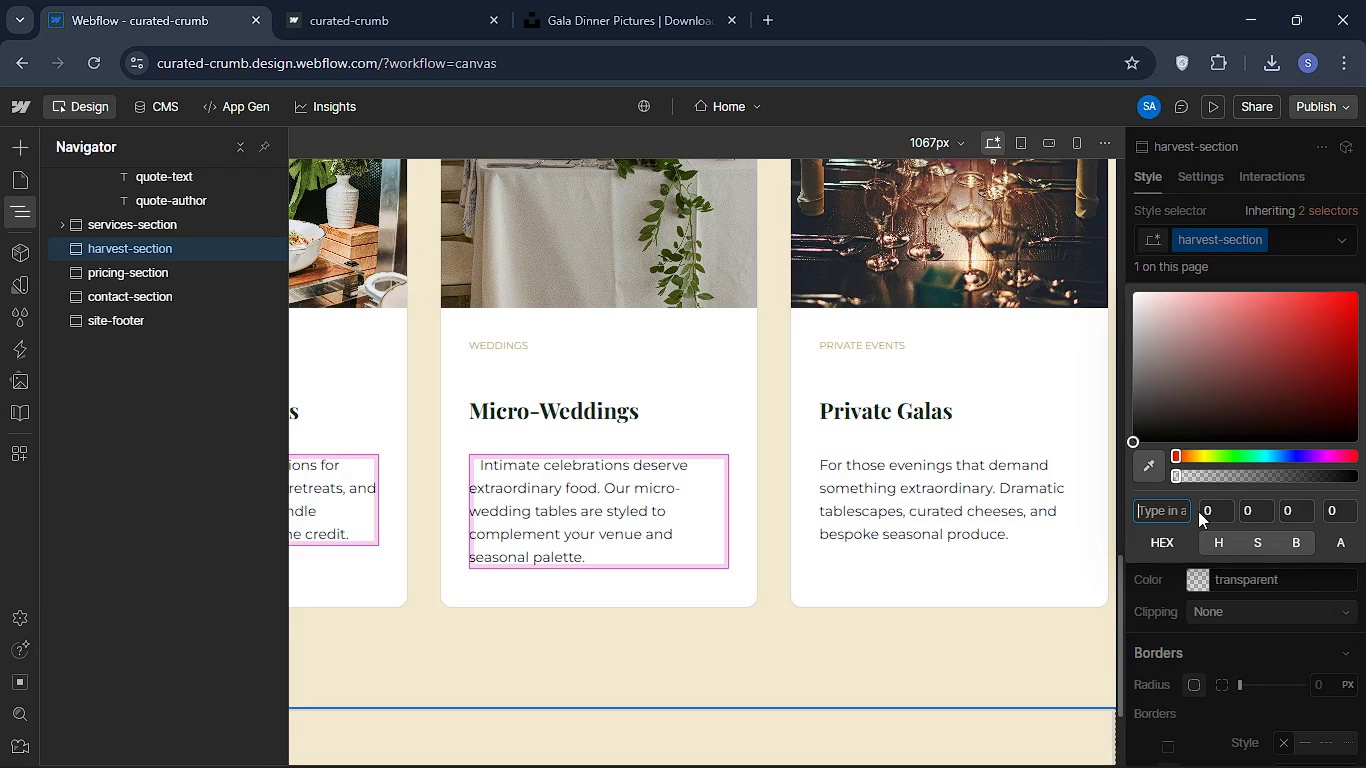 
key(Backspace)
 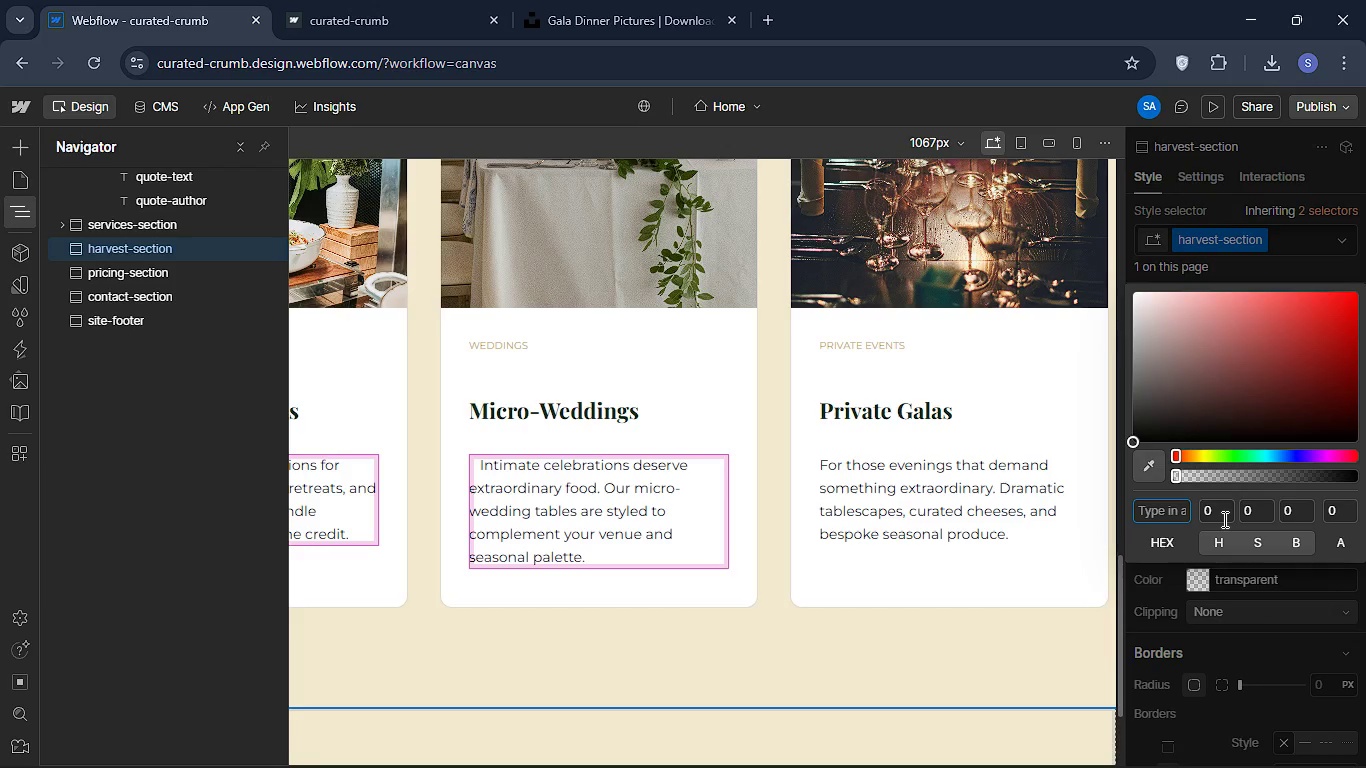 
key(Shift+3)
 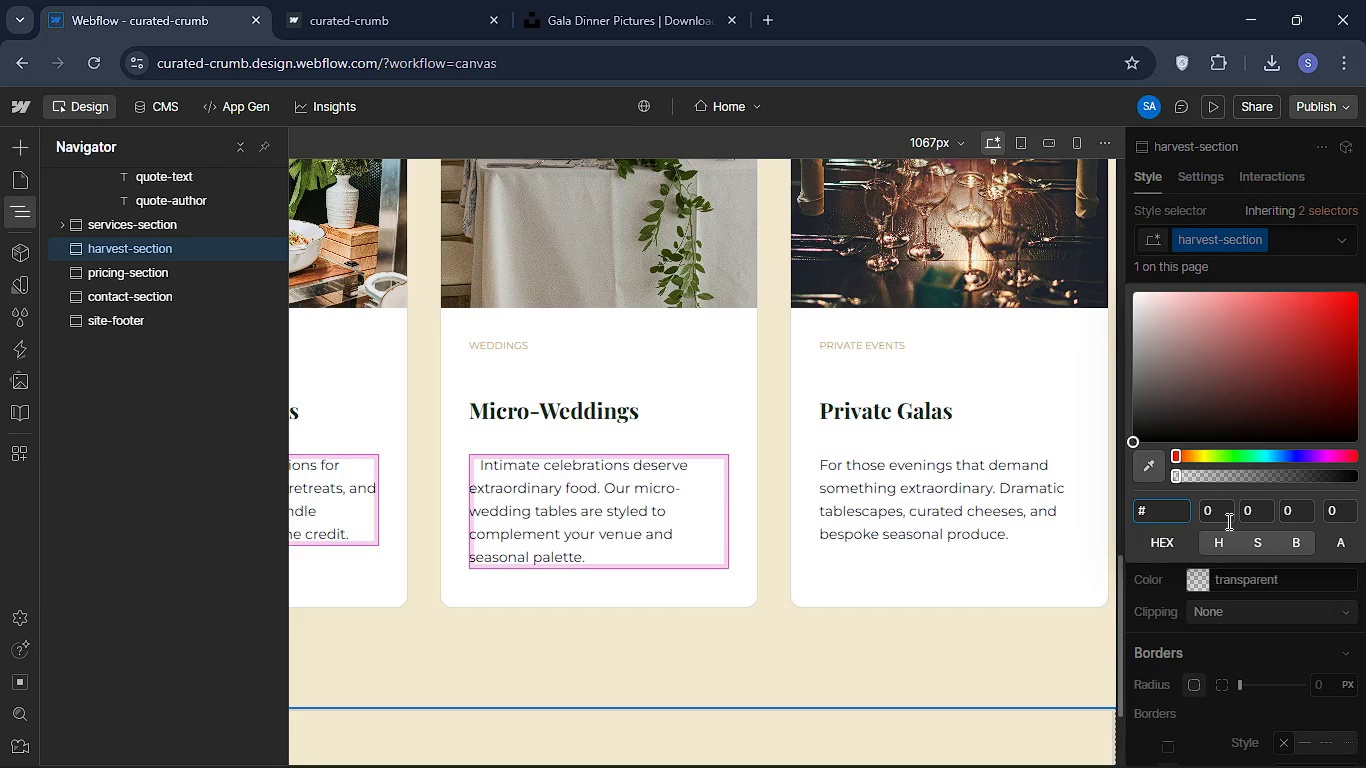 
type(1b3022)
 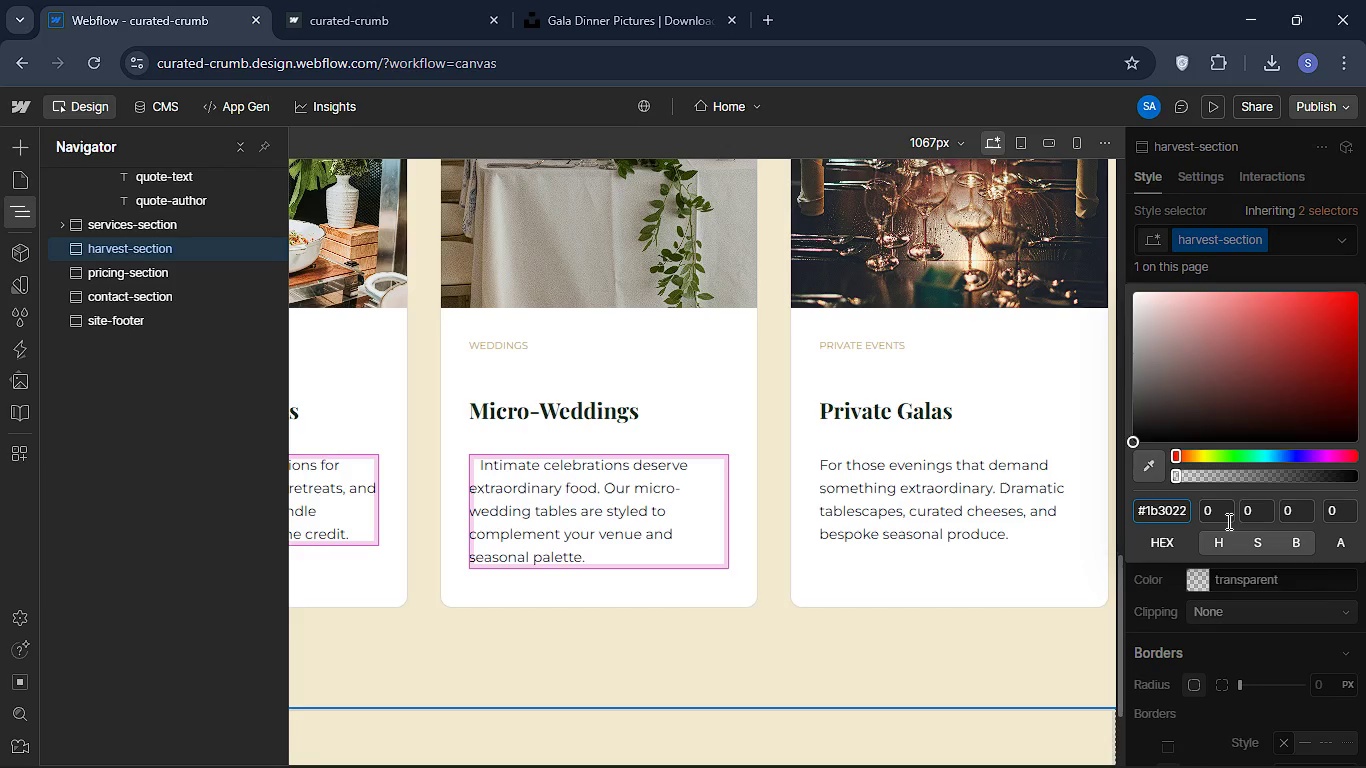 
key(Enter)
 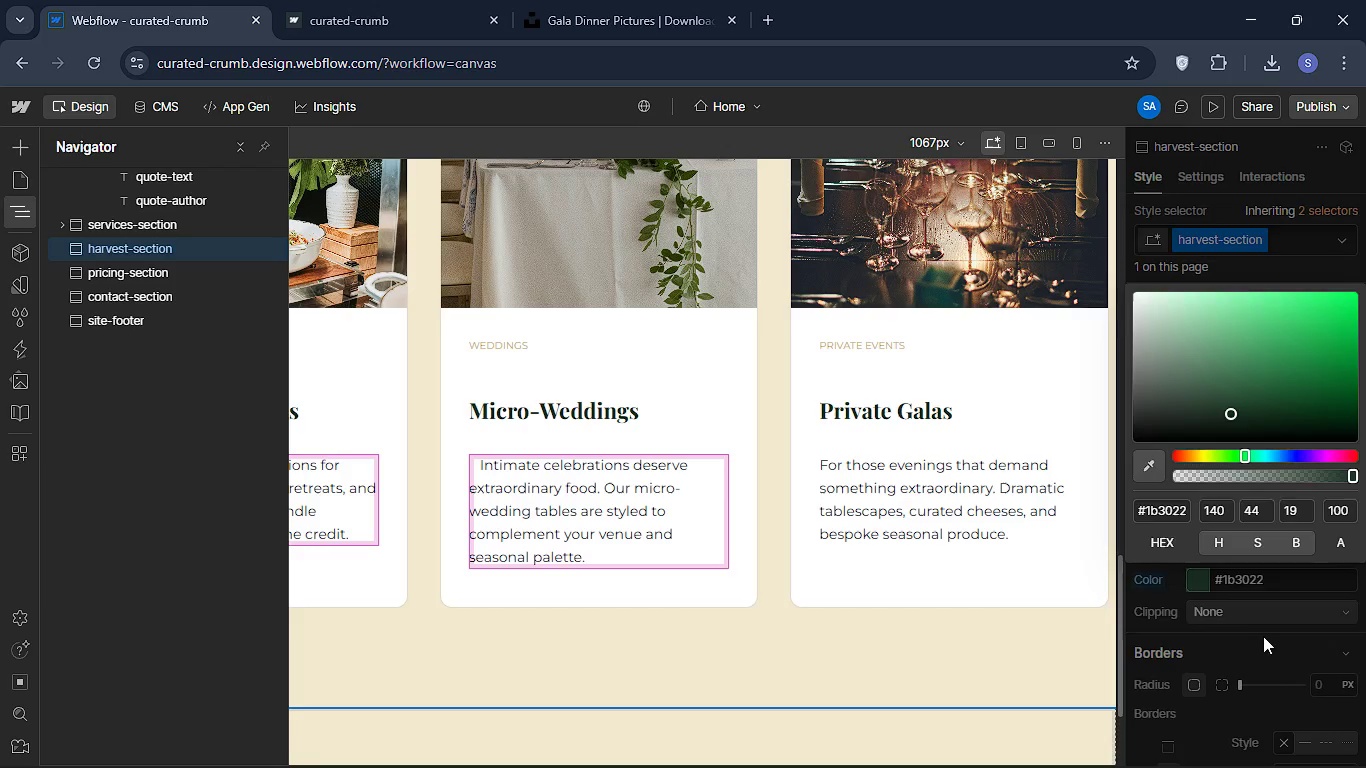 
left_click([1263, 636])
 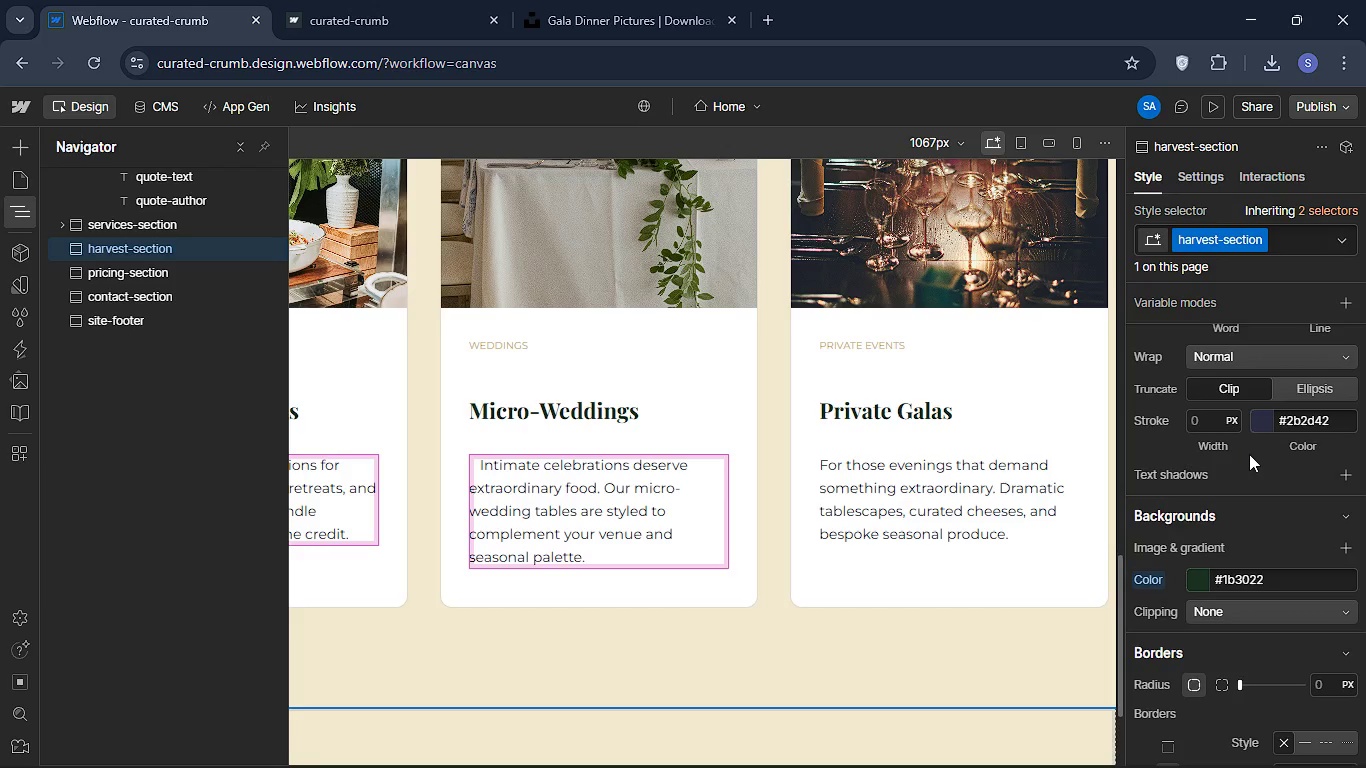 
mouse_move([1245, 461])
 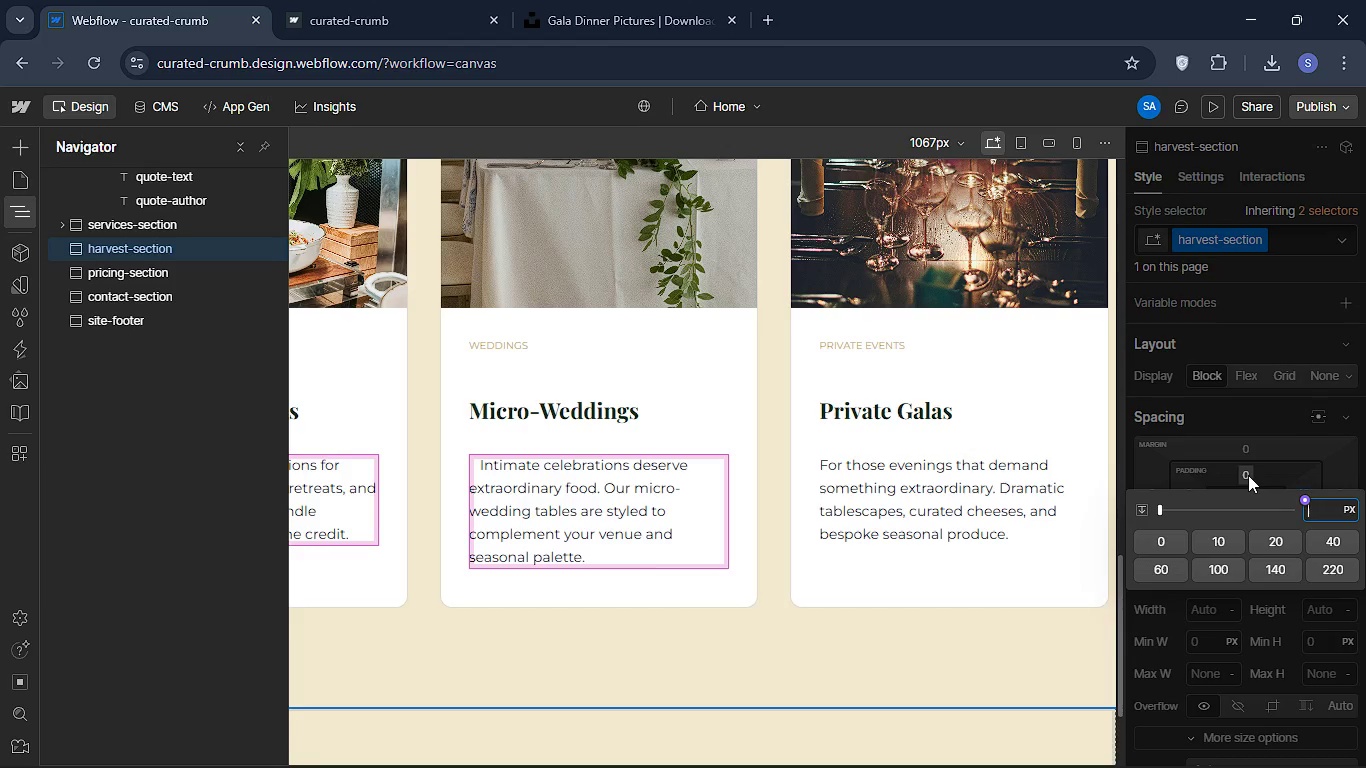 
left_click([1248, 475])
 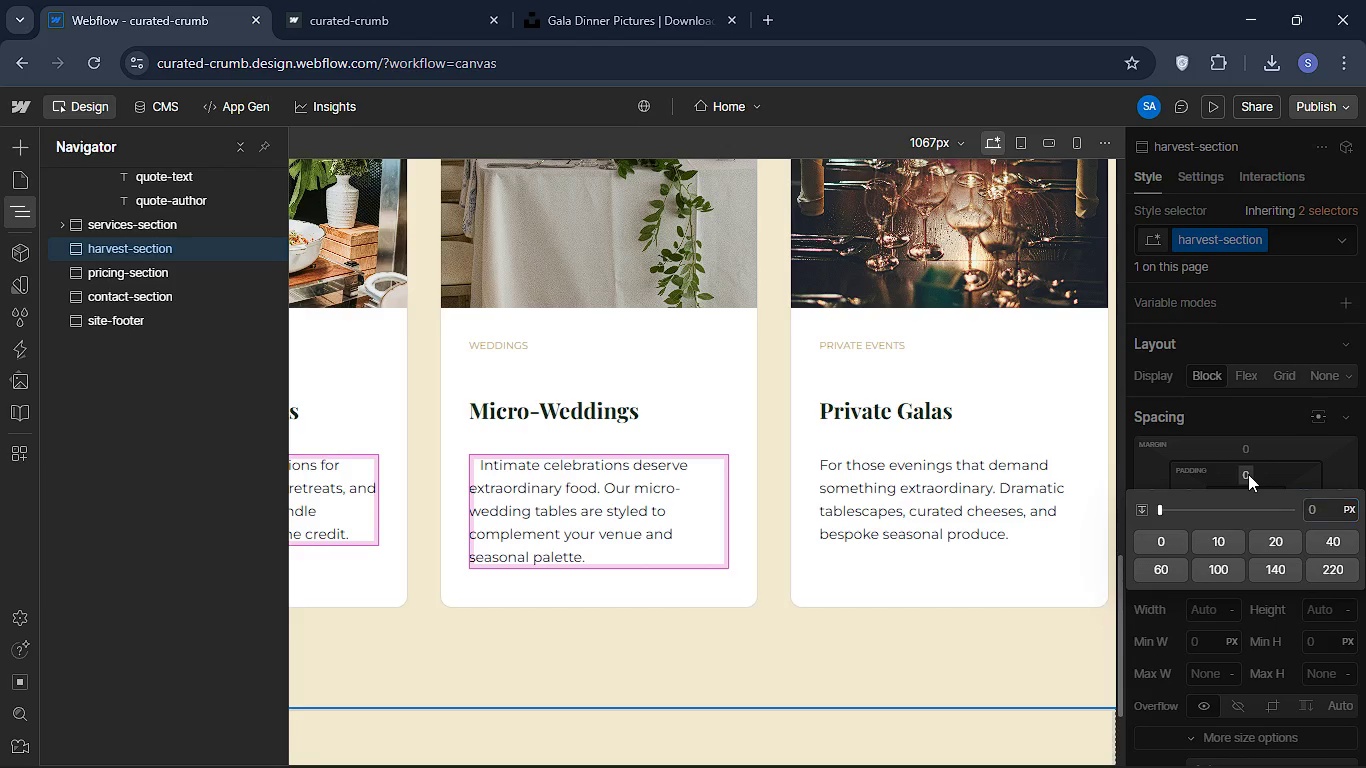 
left_click([1248, 474])
 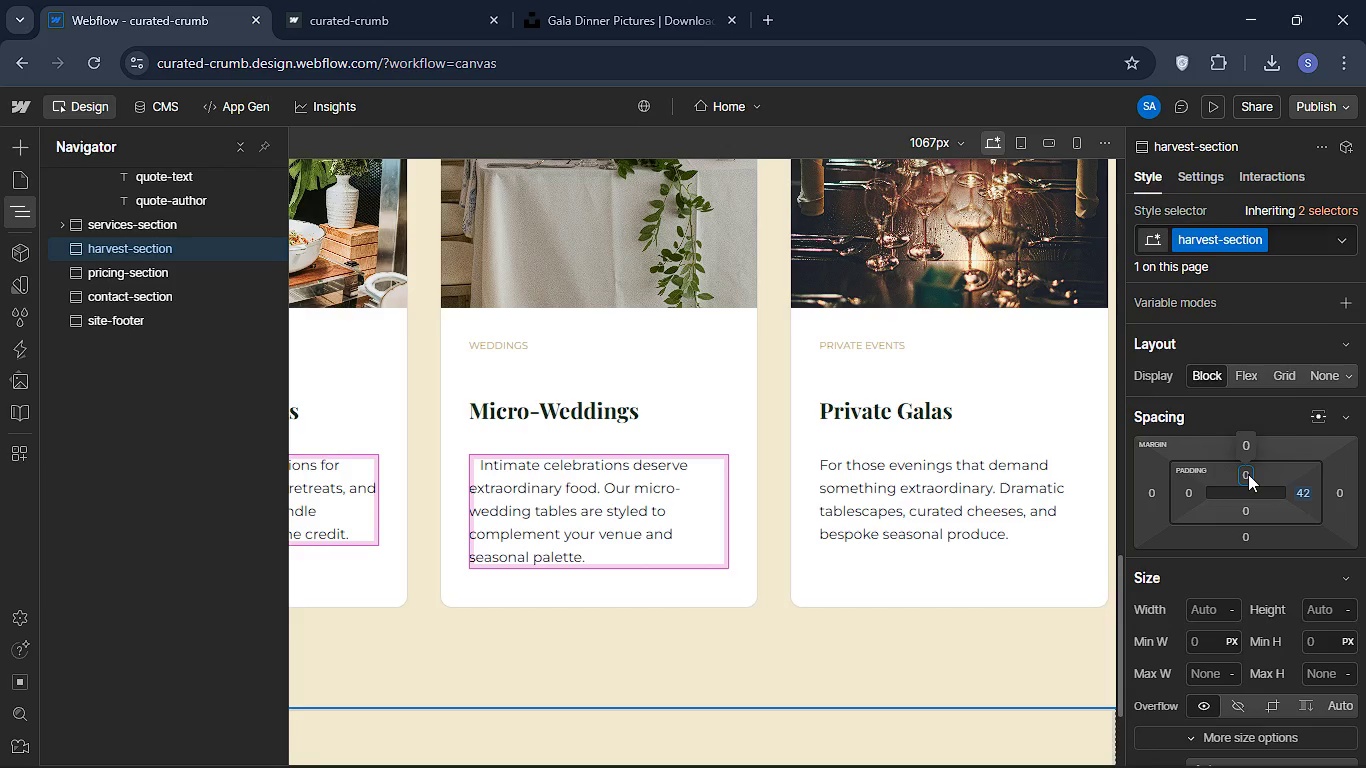 
key(1)
 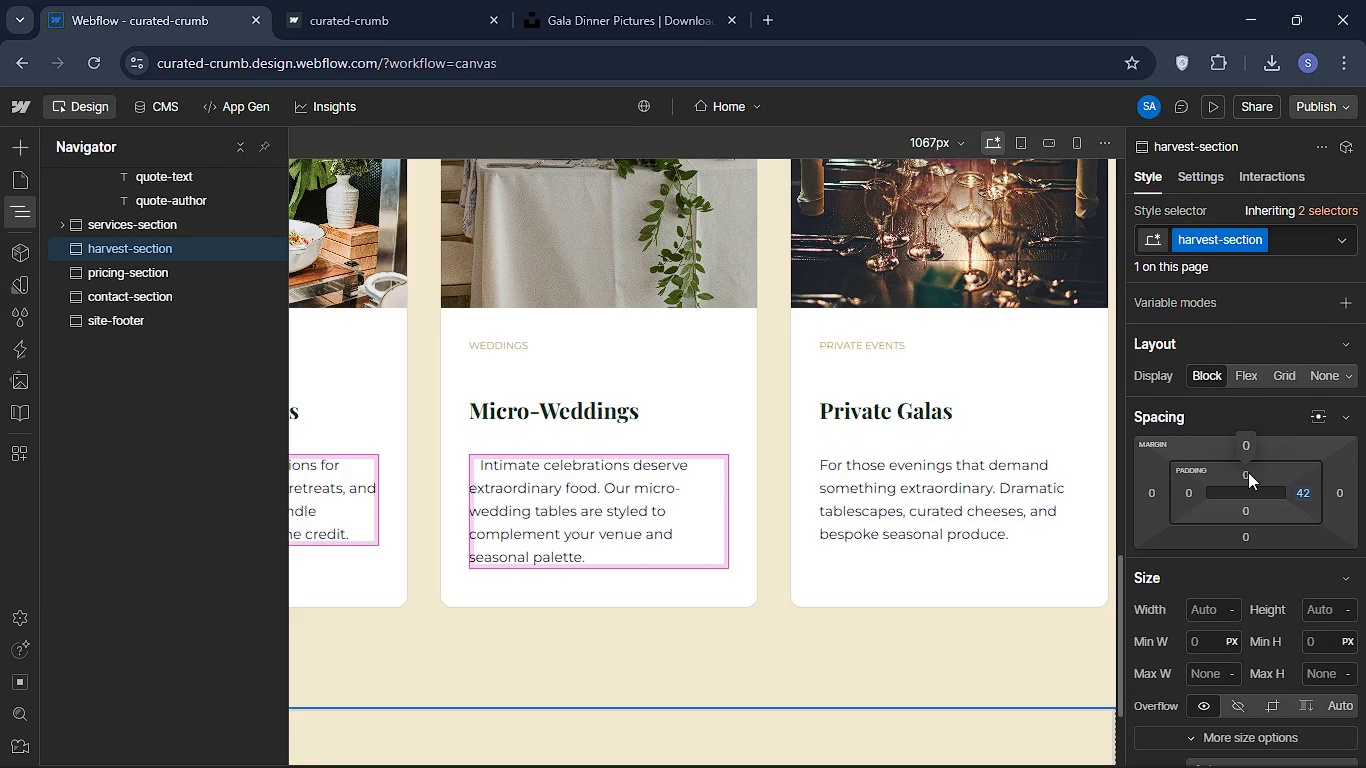 
left_click([1248, 472])
 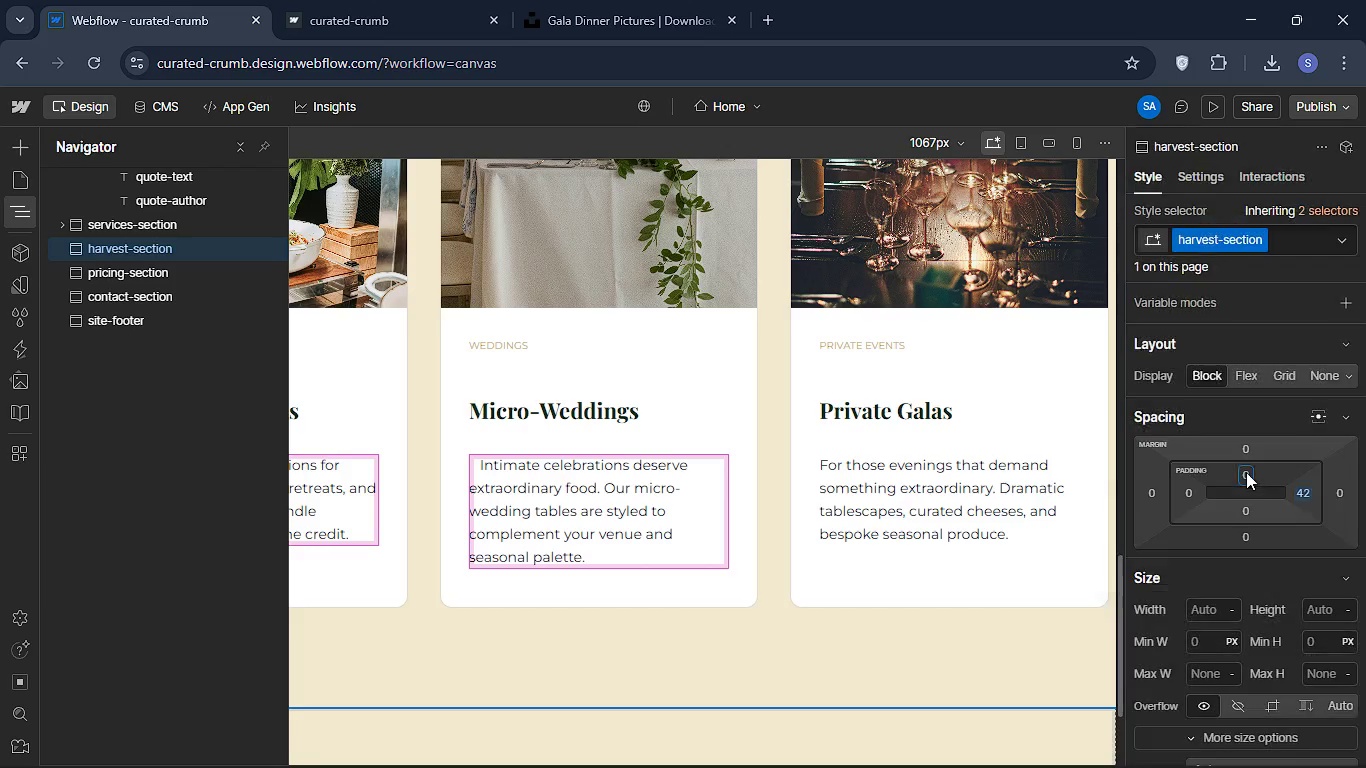 
left_click([1246, 472])
 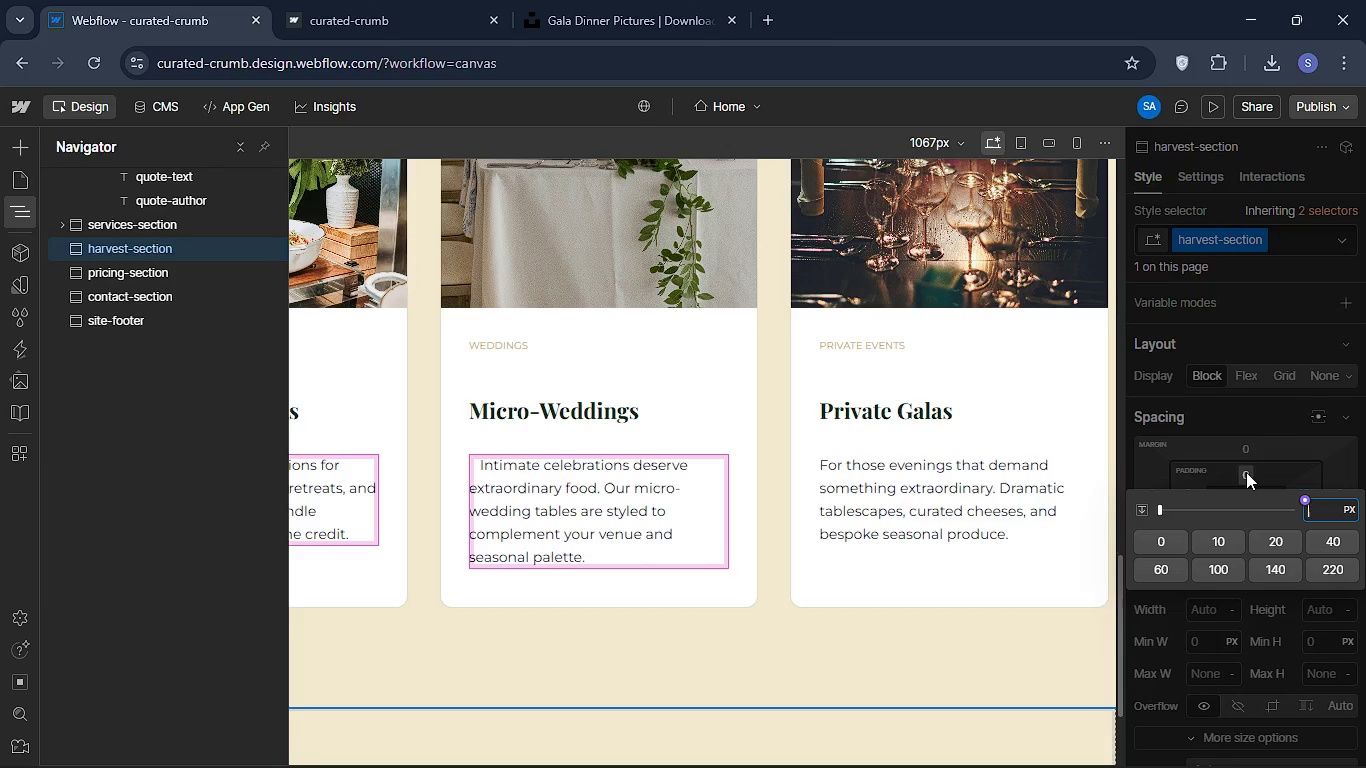 
left_click([1246, 472])
 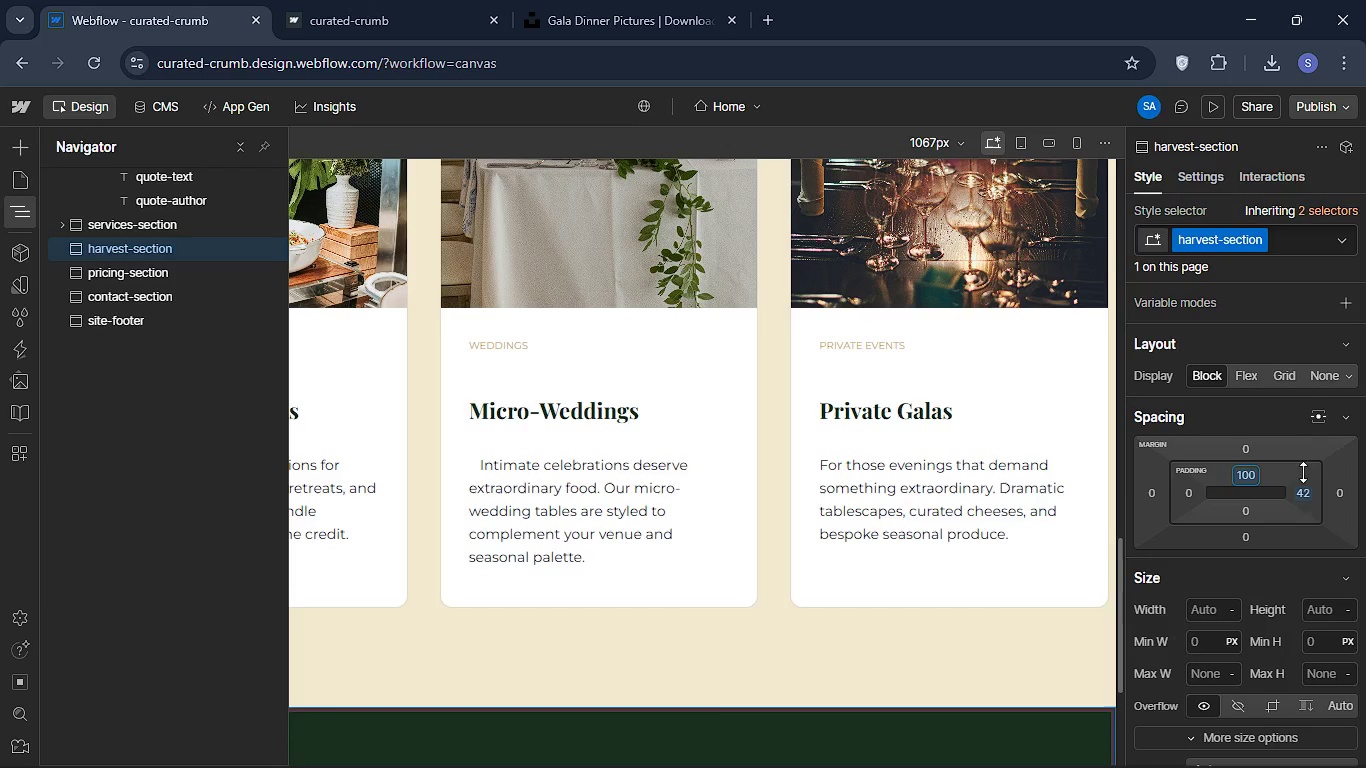 
wait(9.67)
 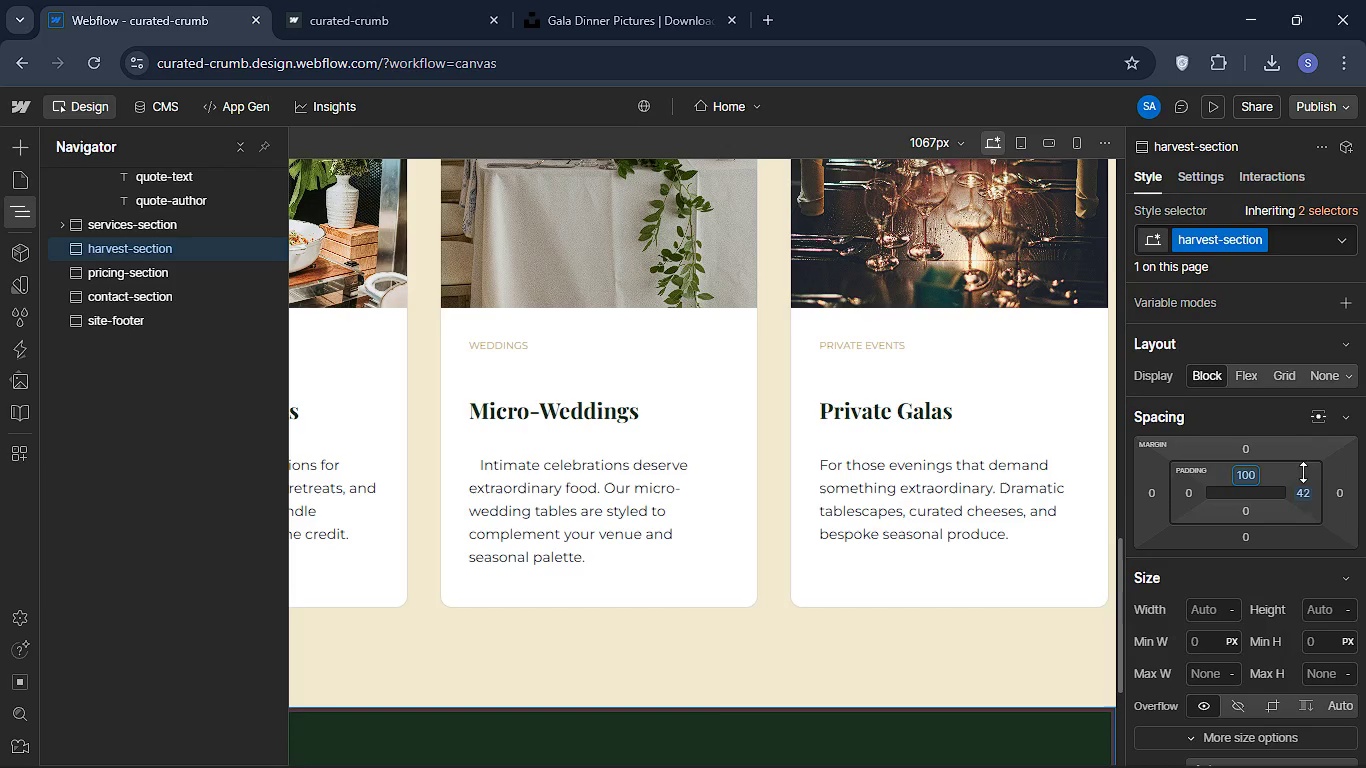 
left_click_drag(start_coordinate=[1254, 533], to_coordinate=[1253, 538])
 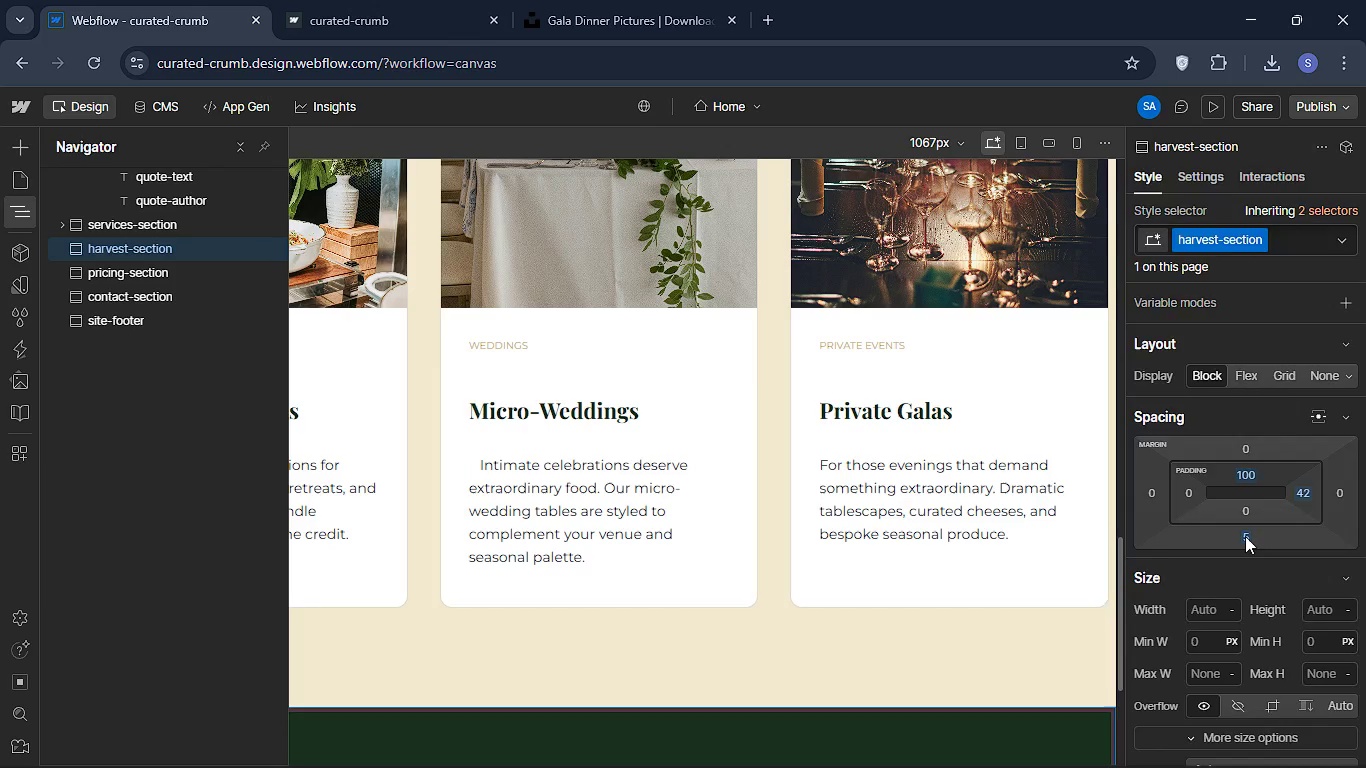 
left_click([1245, 536])
 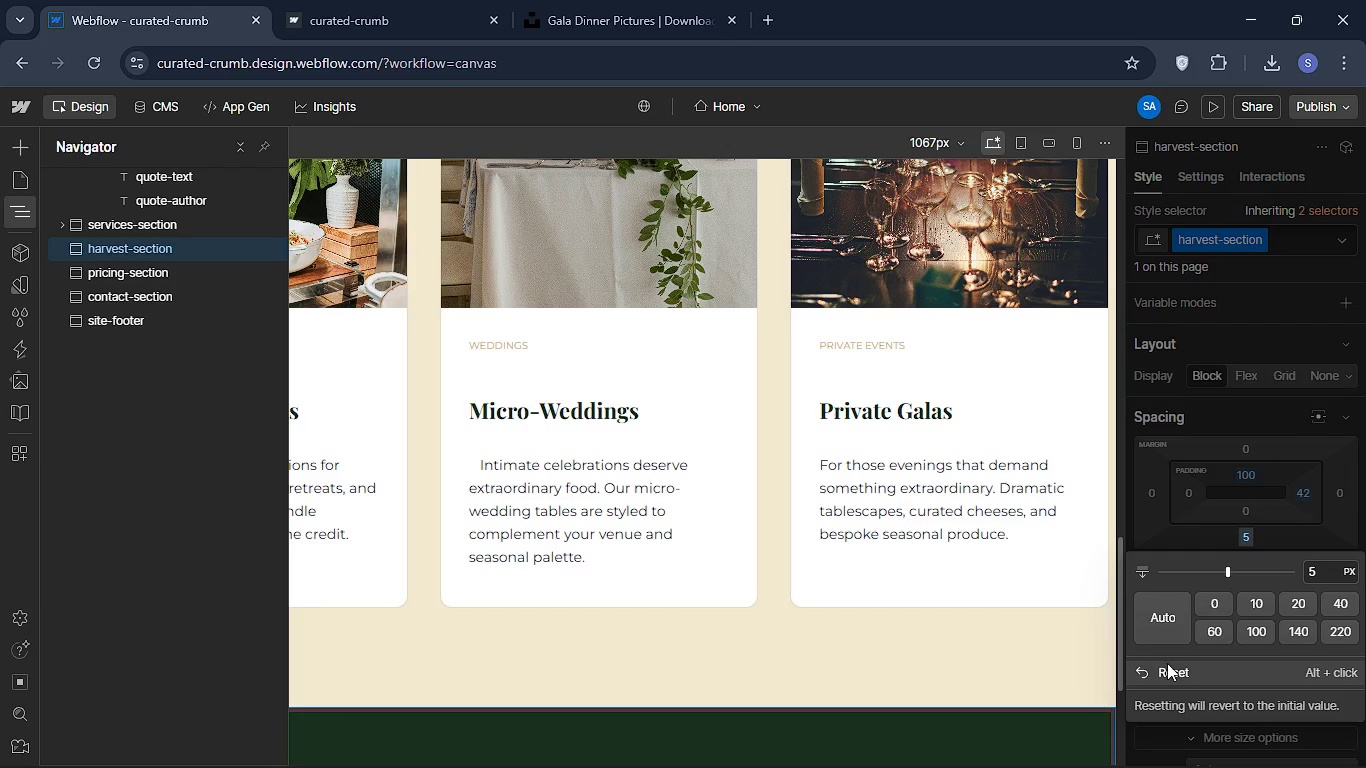 
left_click([1167, 663])
 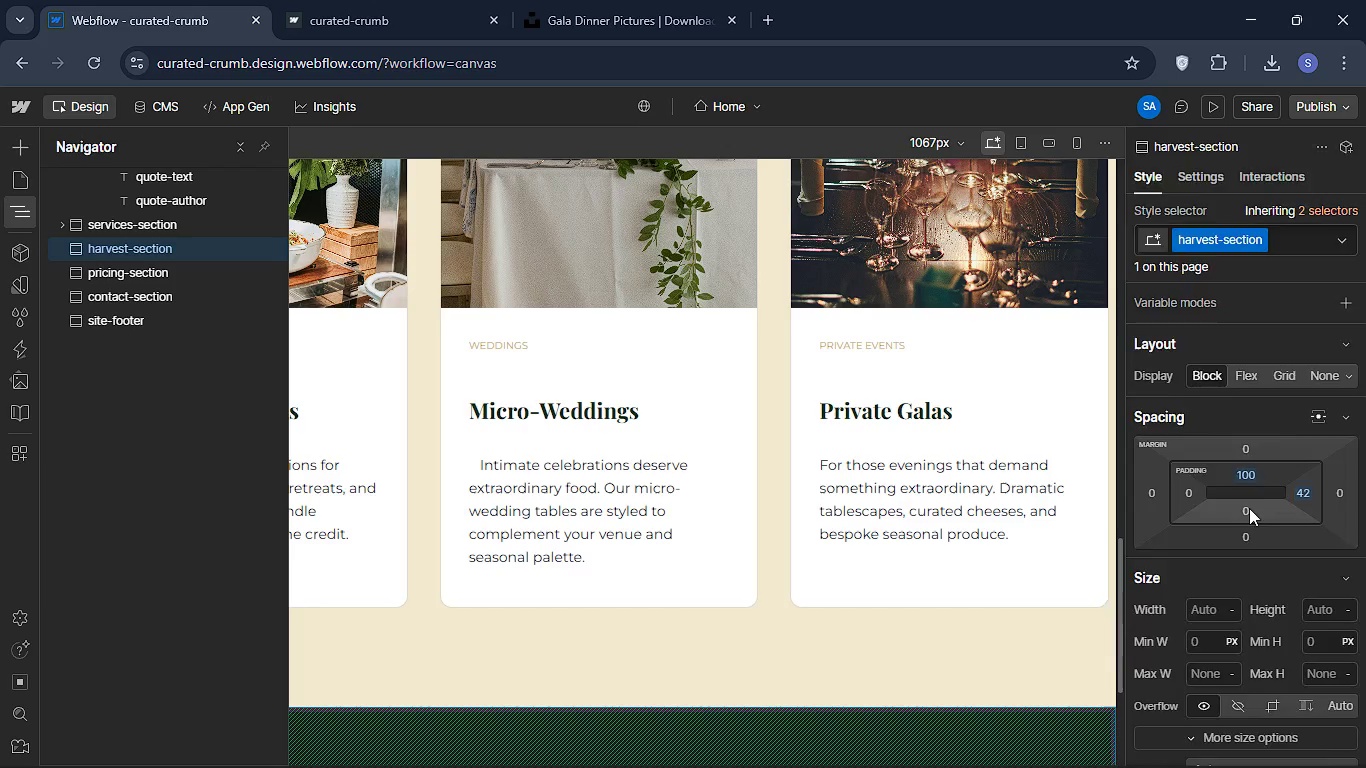 
left_click([1249, 508])
 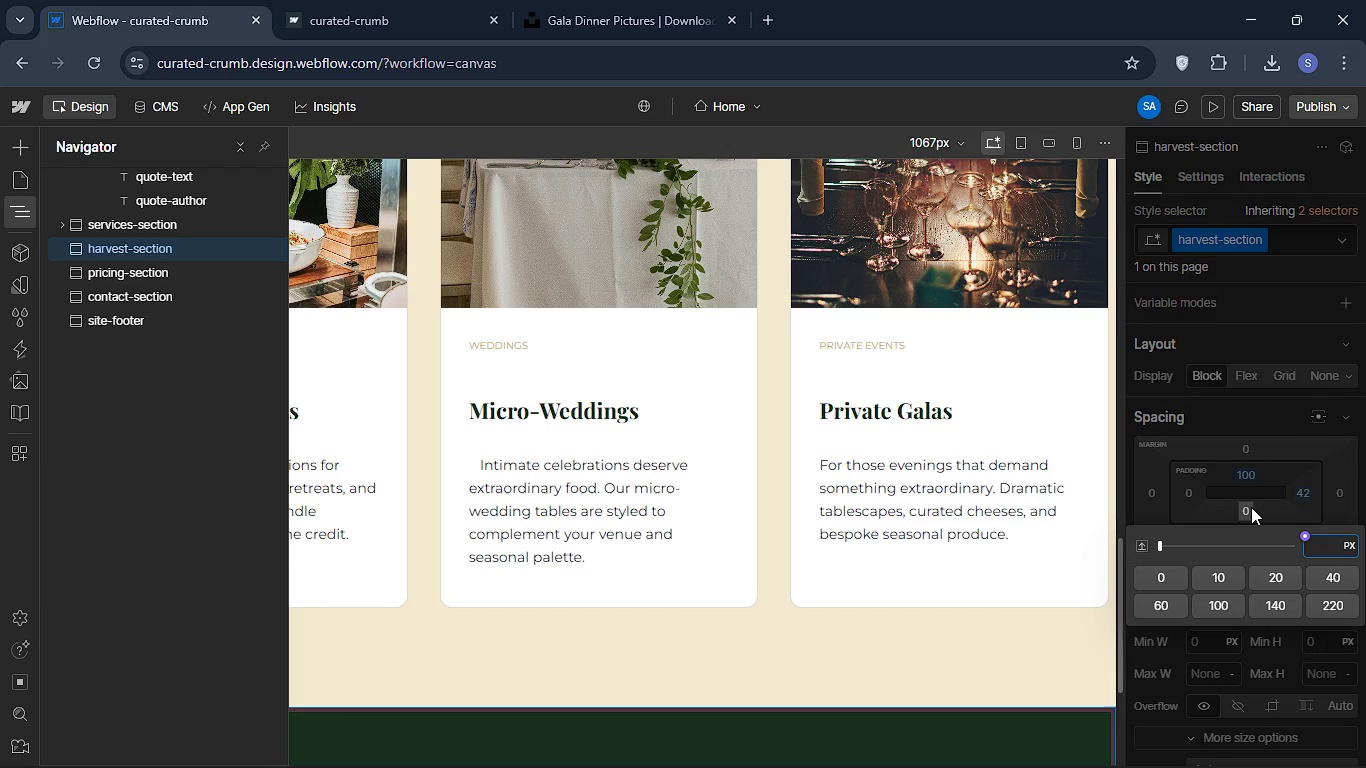 
type(100)
 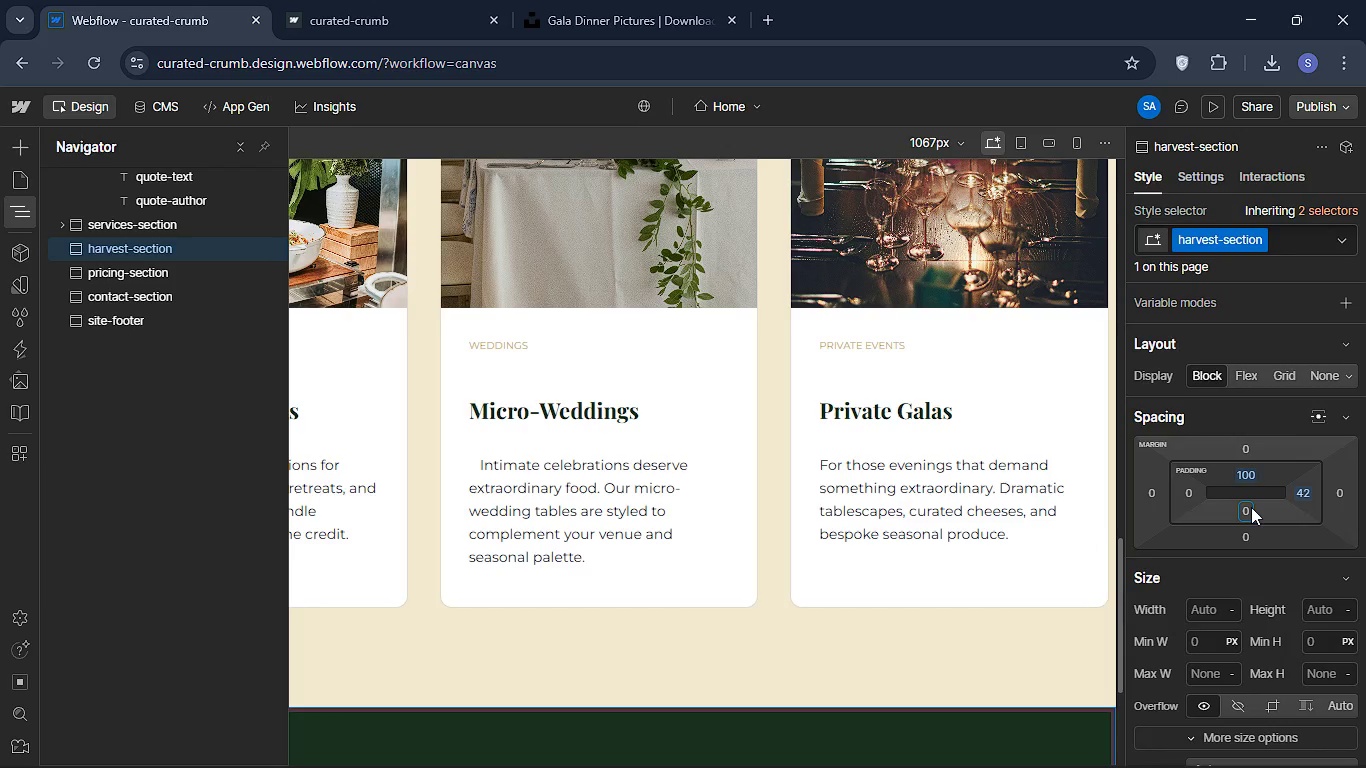 
key(Enter)
 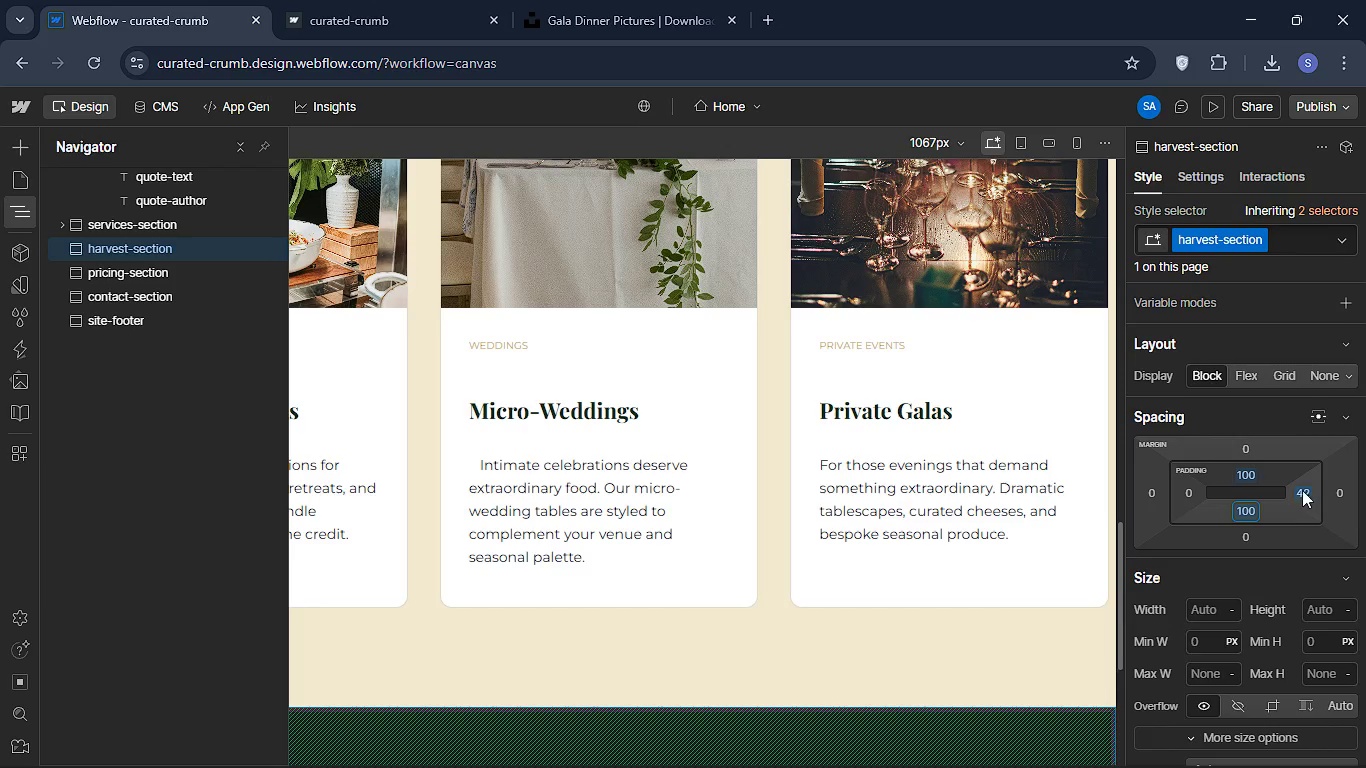 
left_click([1302, 490])
 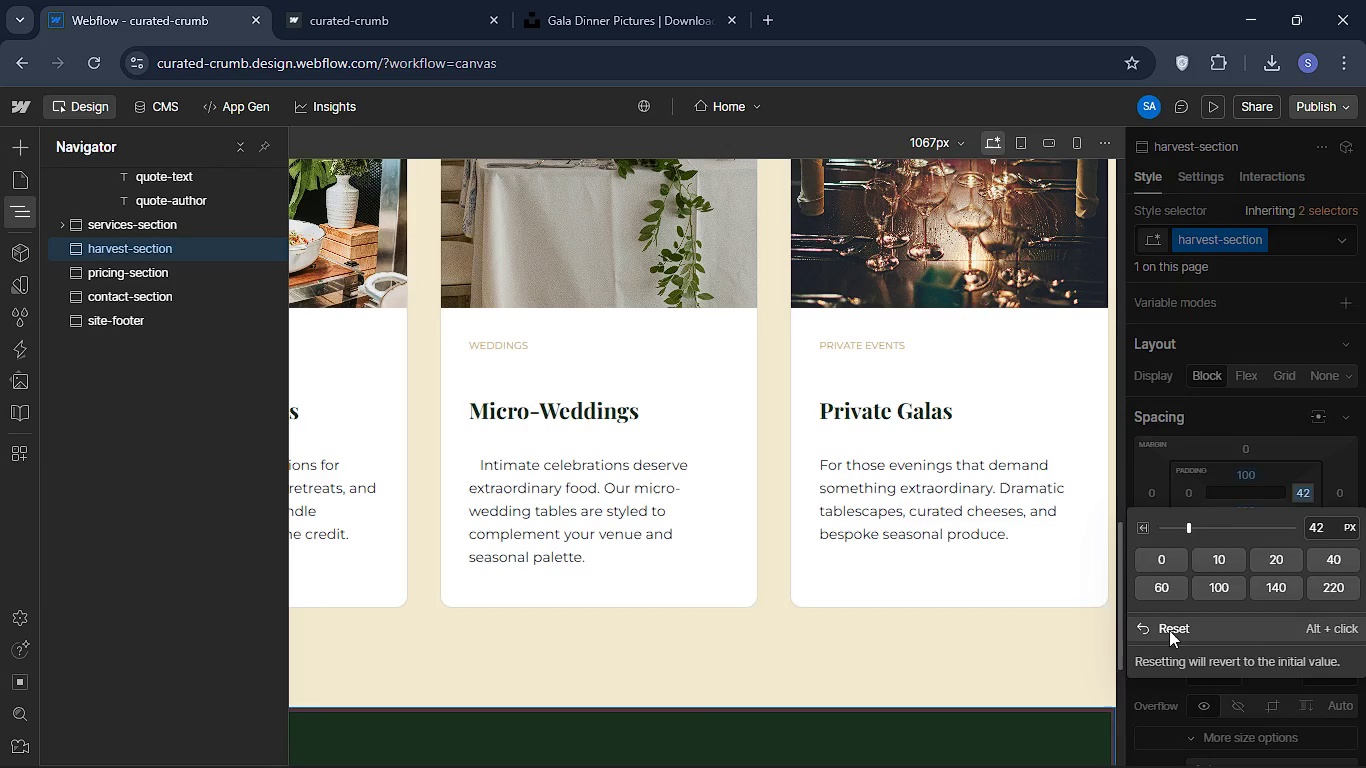 
left_click([1170, 629])
 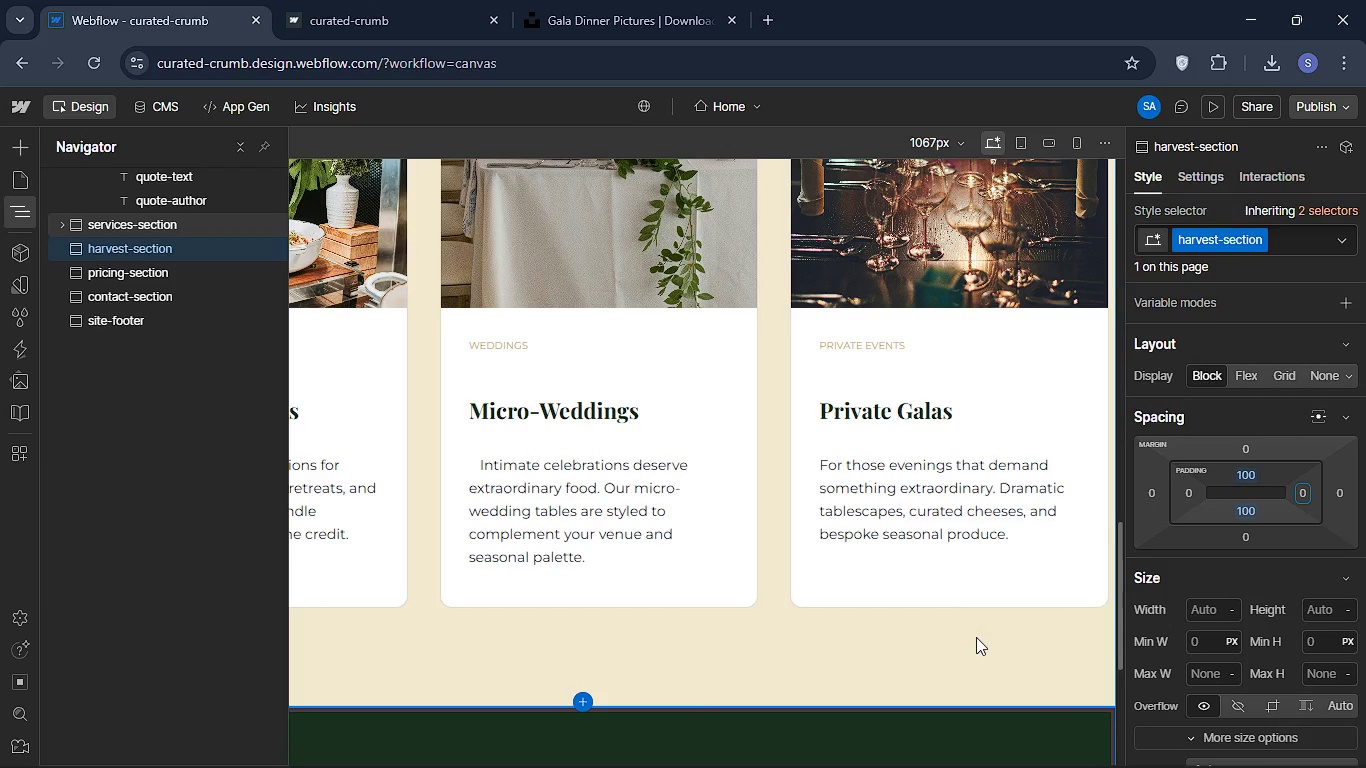 
left_click([976, 637])
 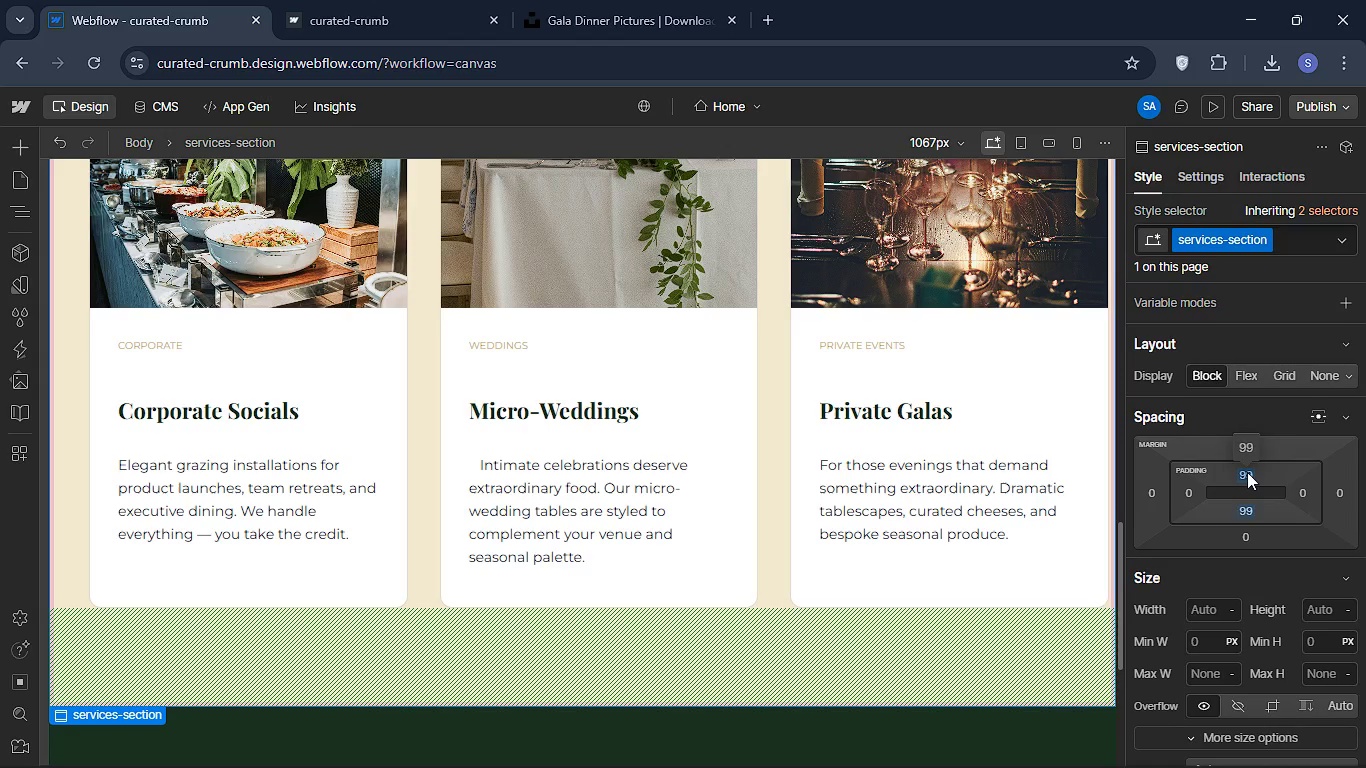 
left_click([1247, 472])
 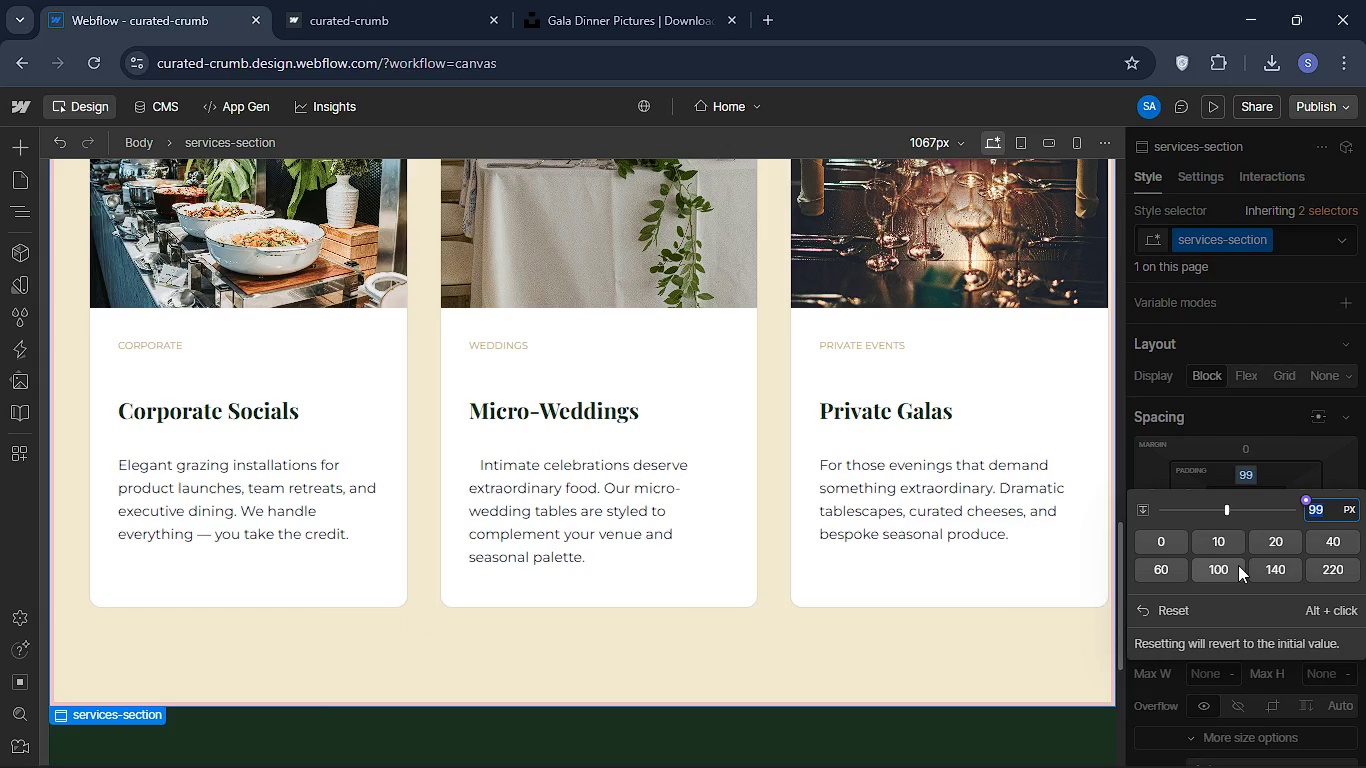 
left_click([1238, 565])
 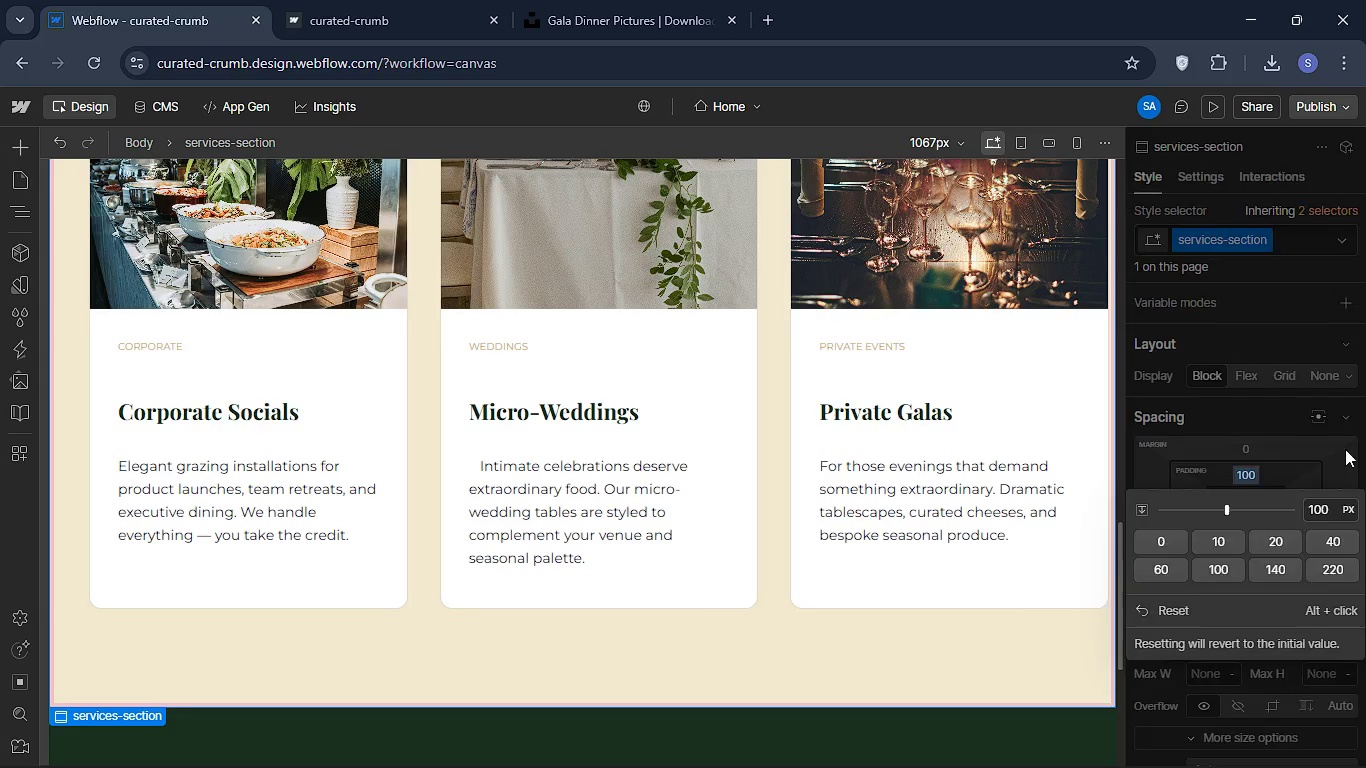 
left_click([1345, 449])
 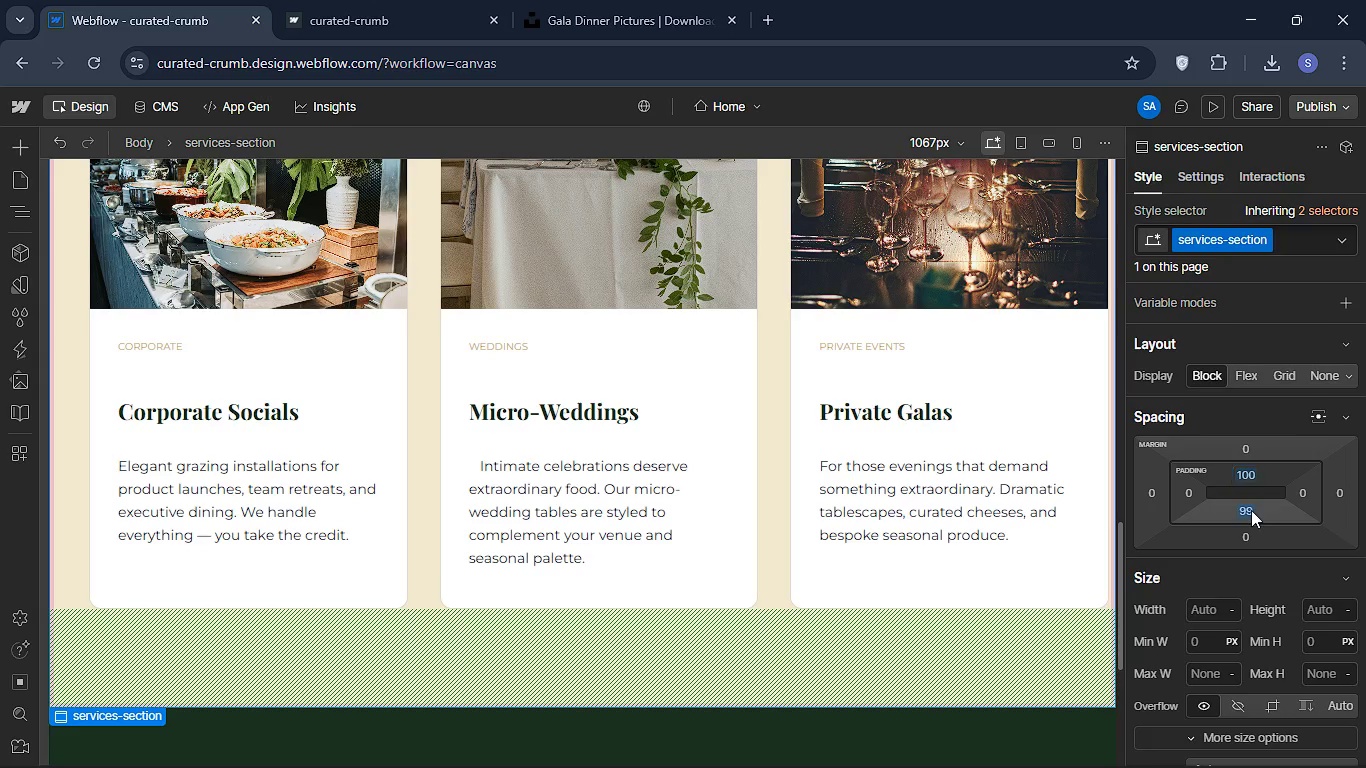 
left_click([1251, 510])
 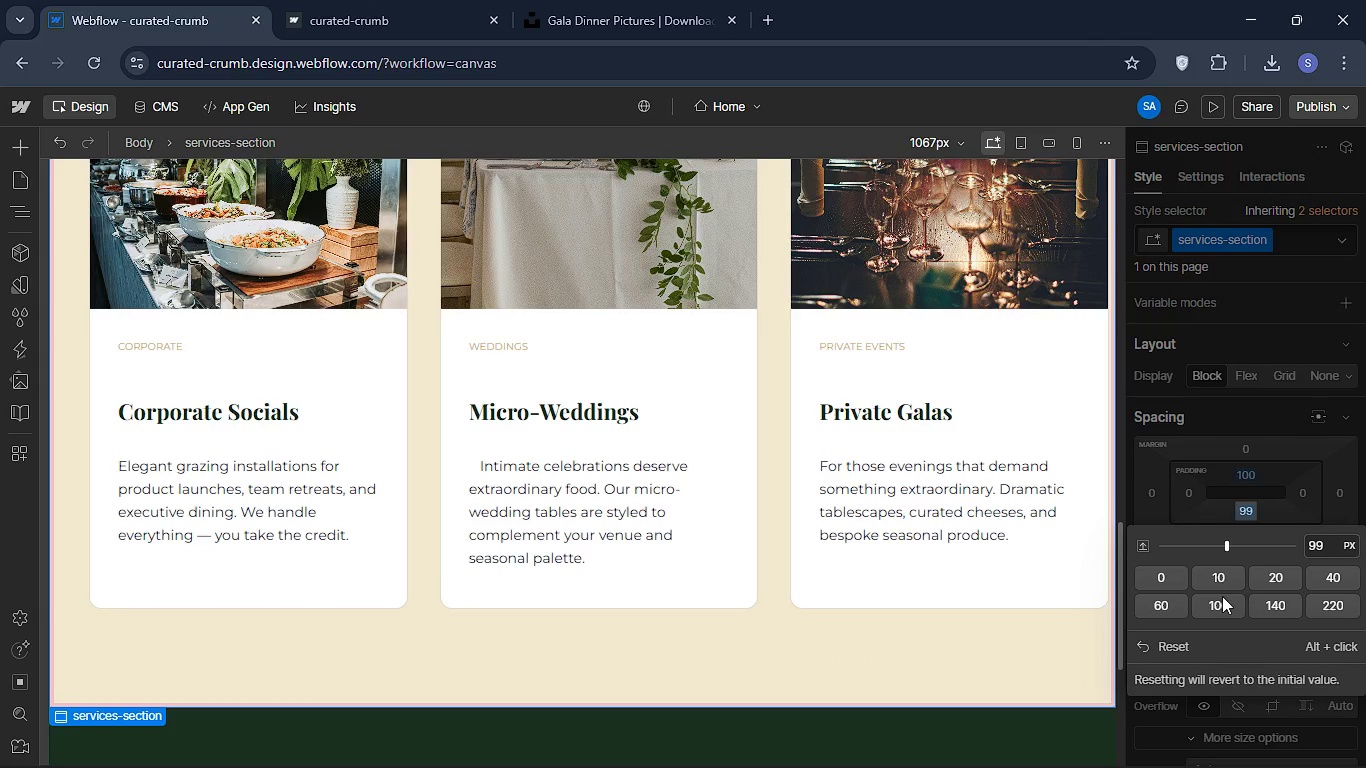 
left_click([1222, 596])
 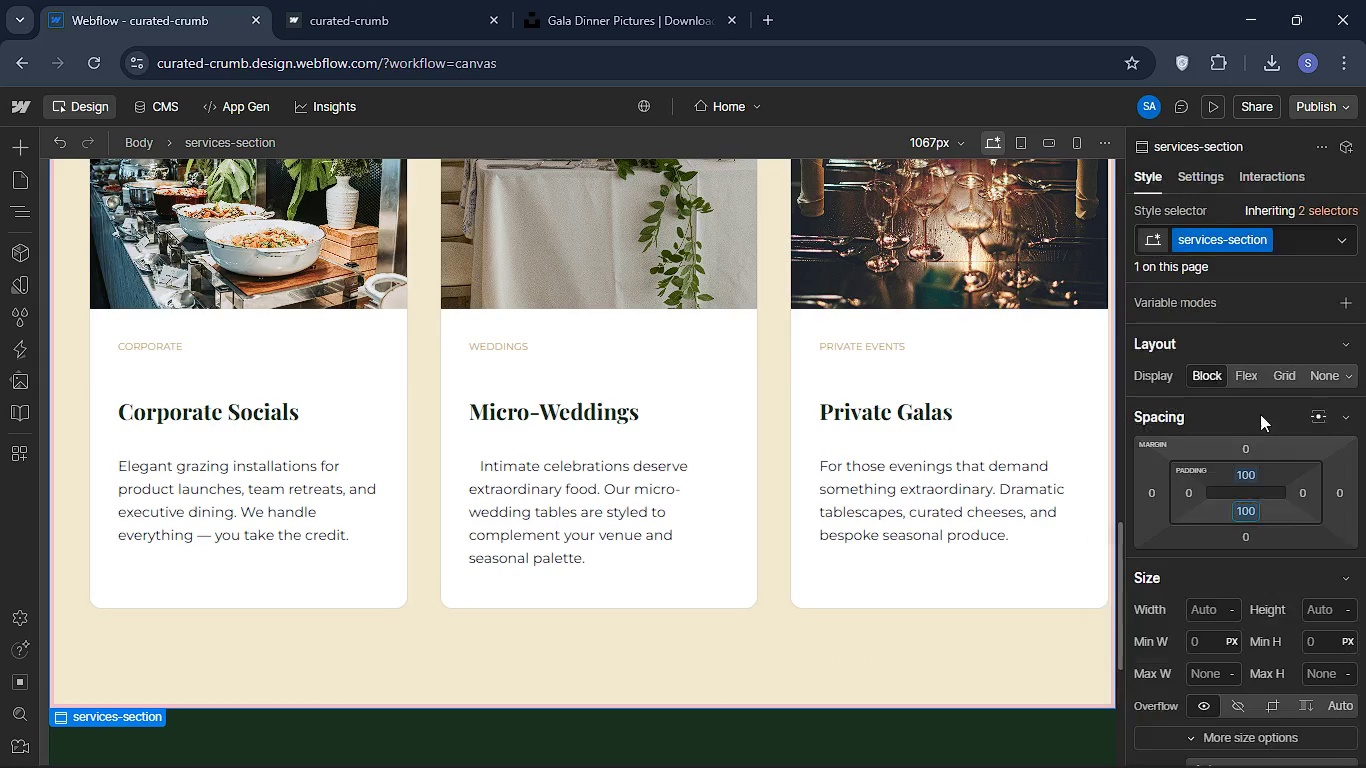 
left_click([1260, 414])
 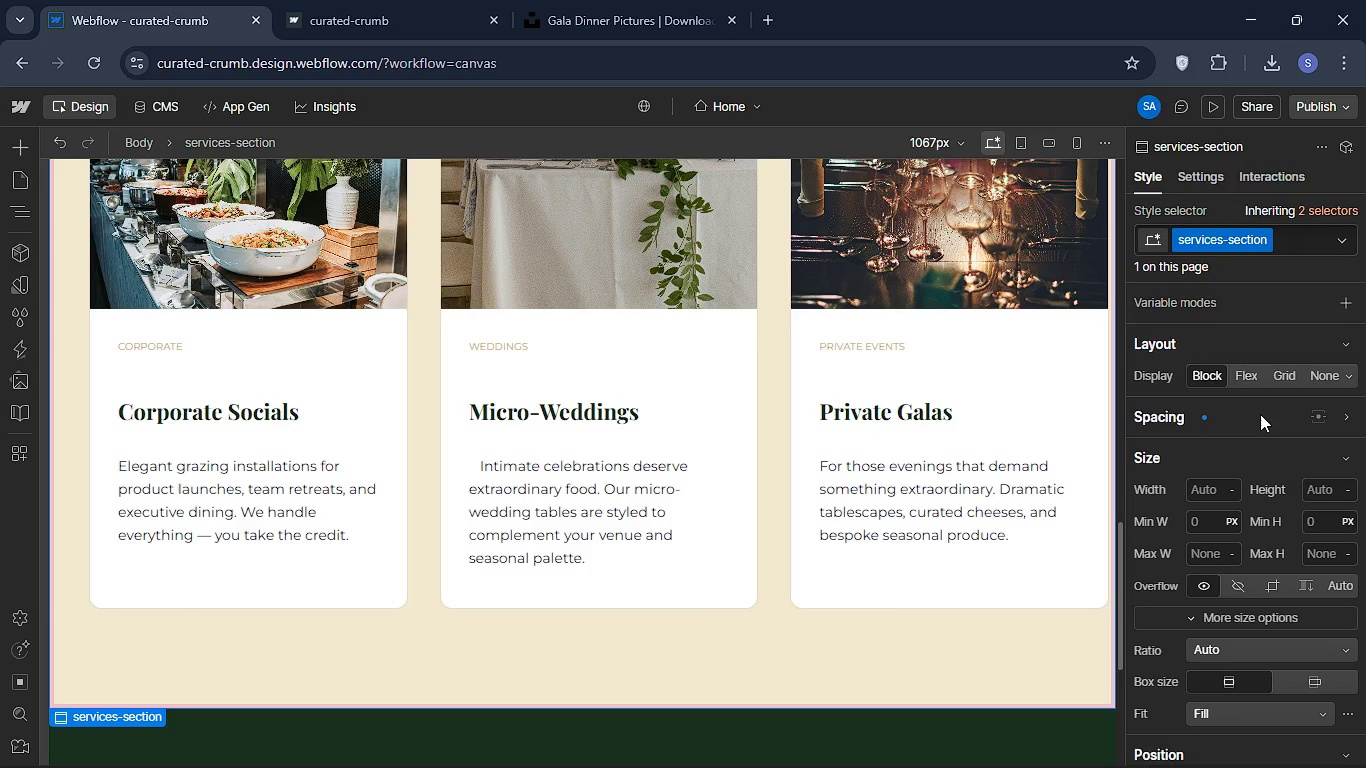 
left_click([1260, 414])
 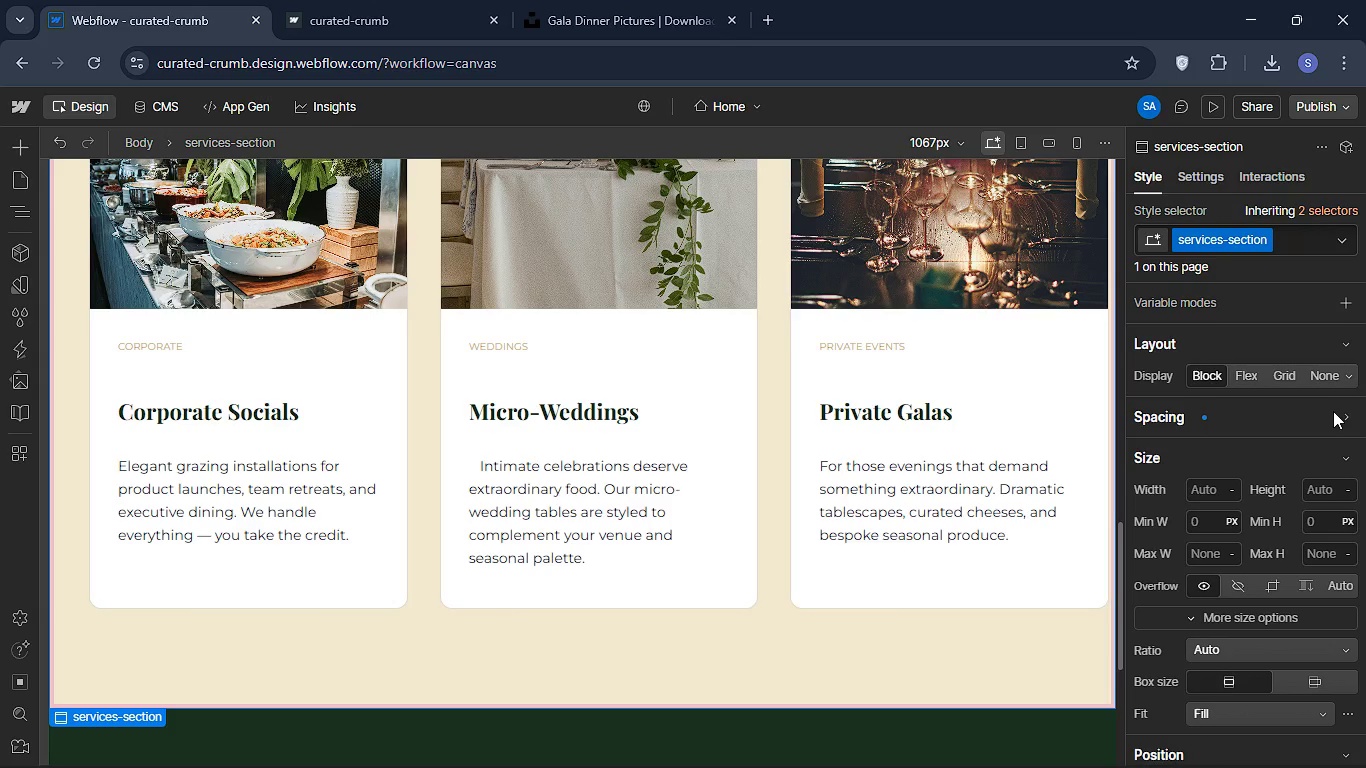 
left_click([1333, 411])
 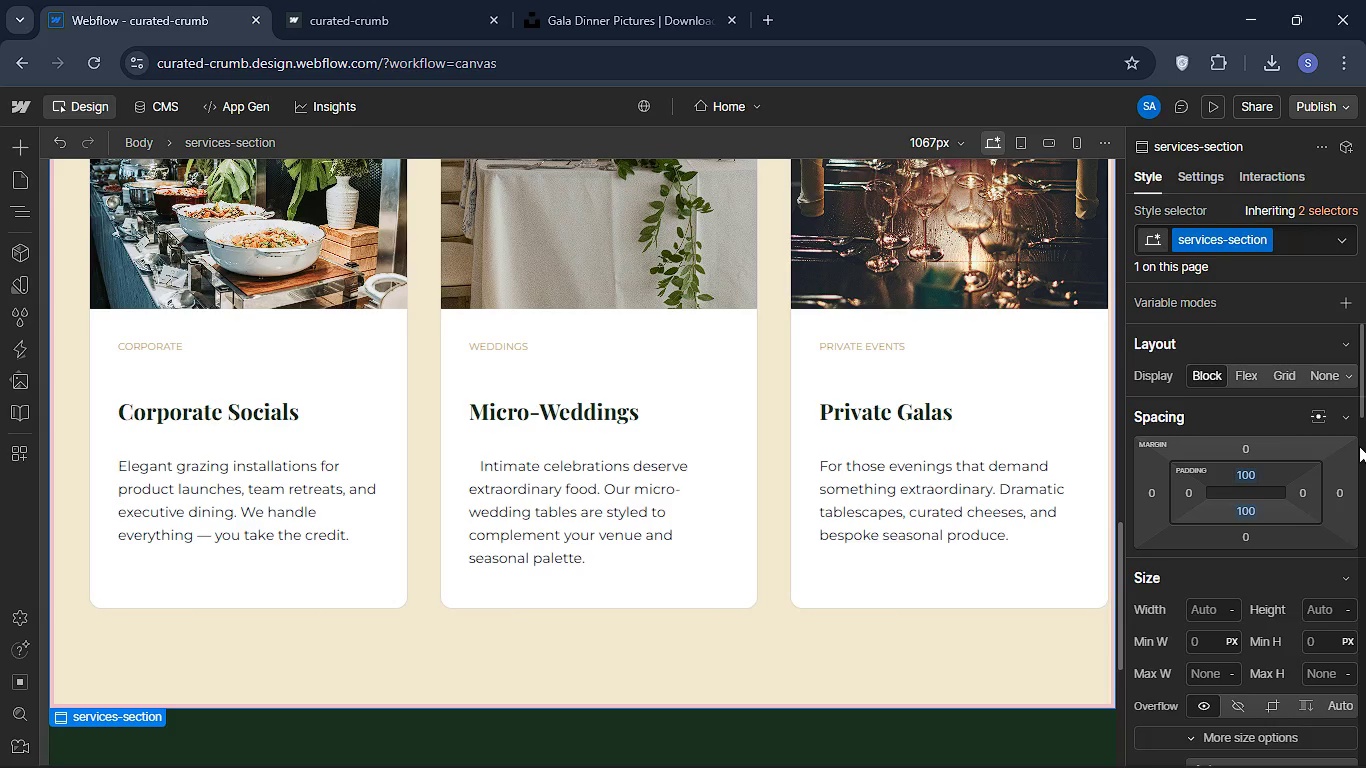 
wait(8.42)
 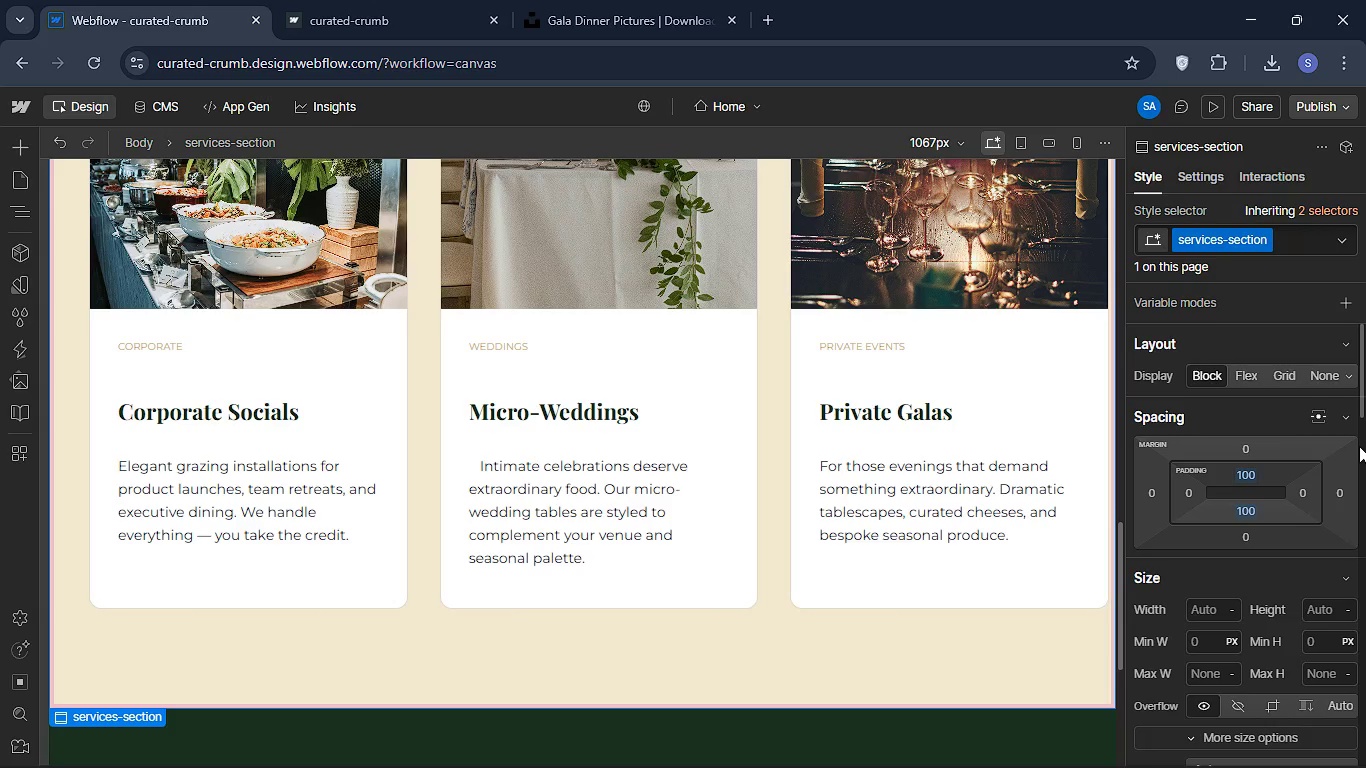 
left_click([4, 210])
 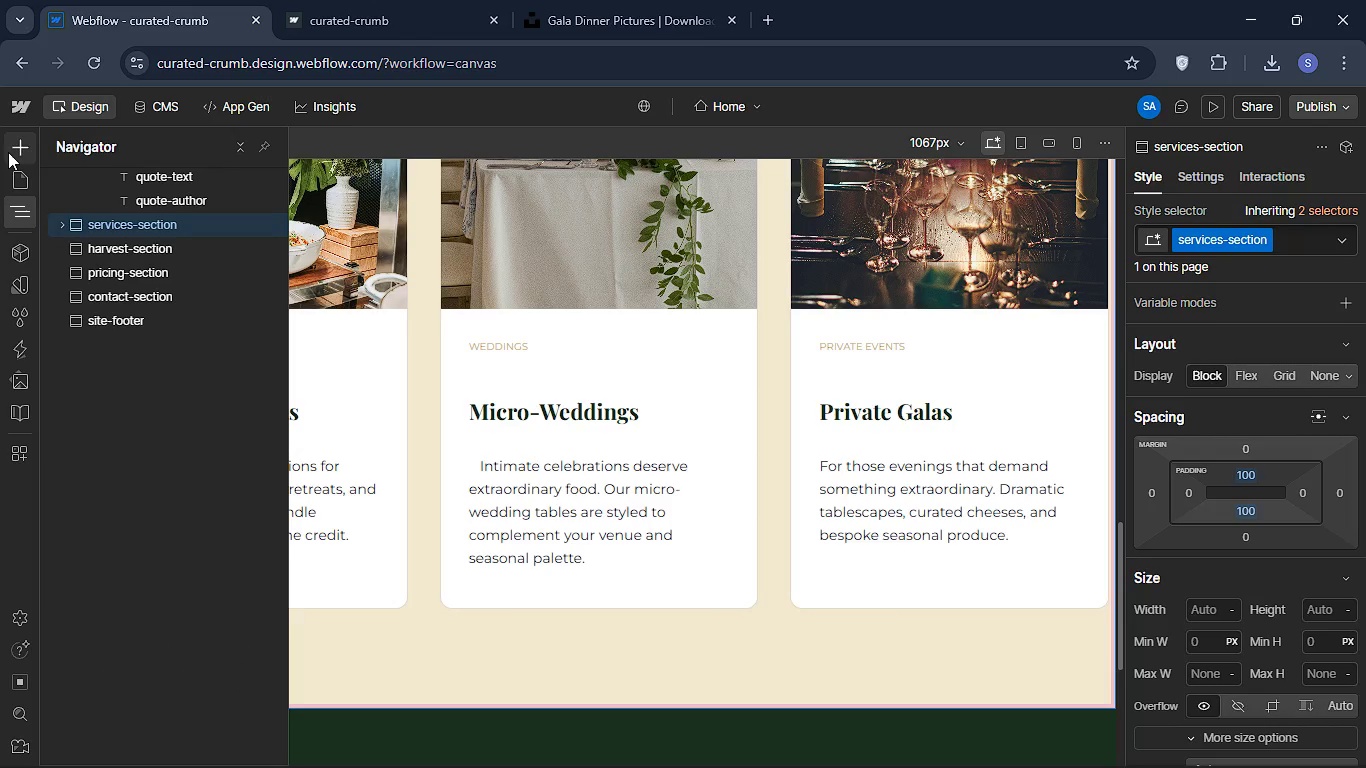 
left_click([8, 152])
 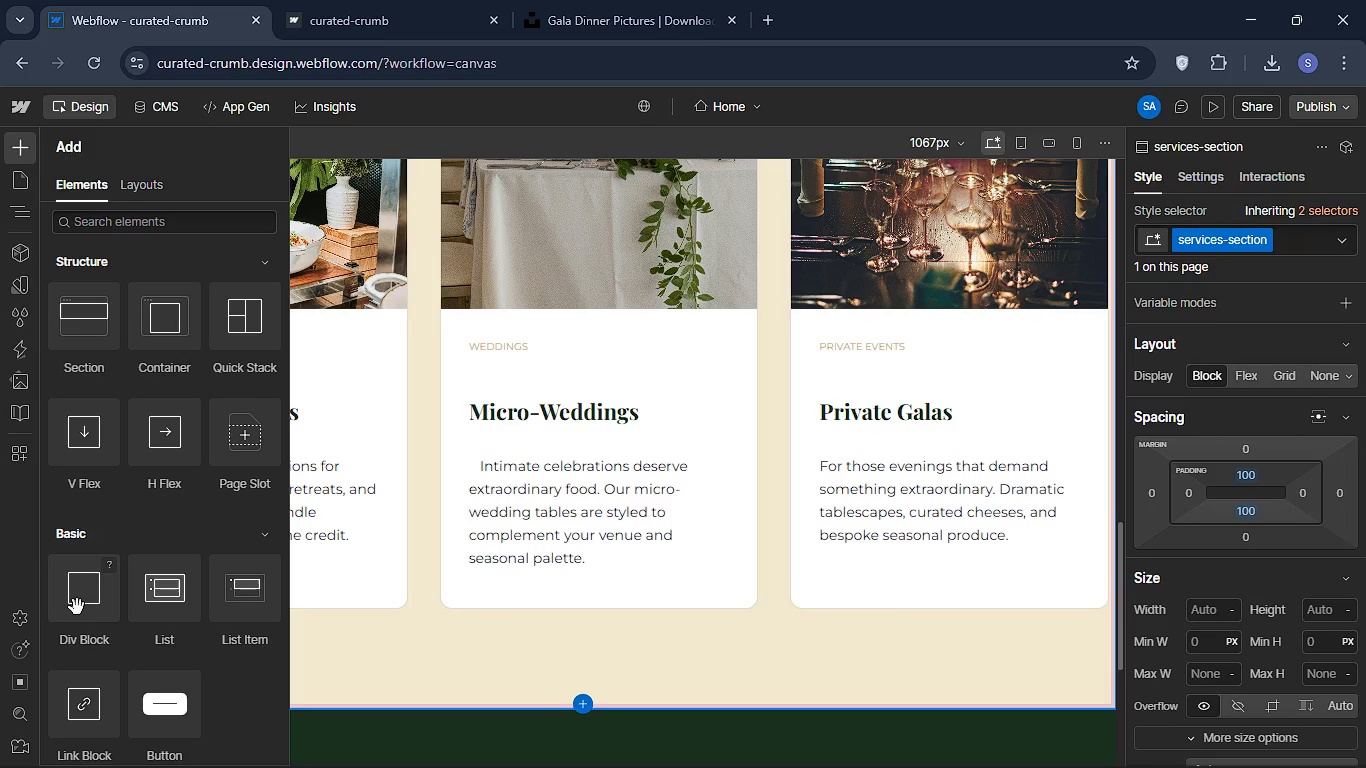 
wait(5.89)
 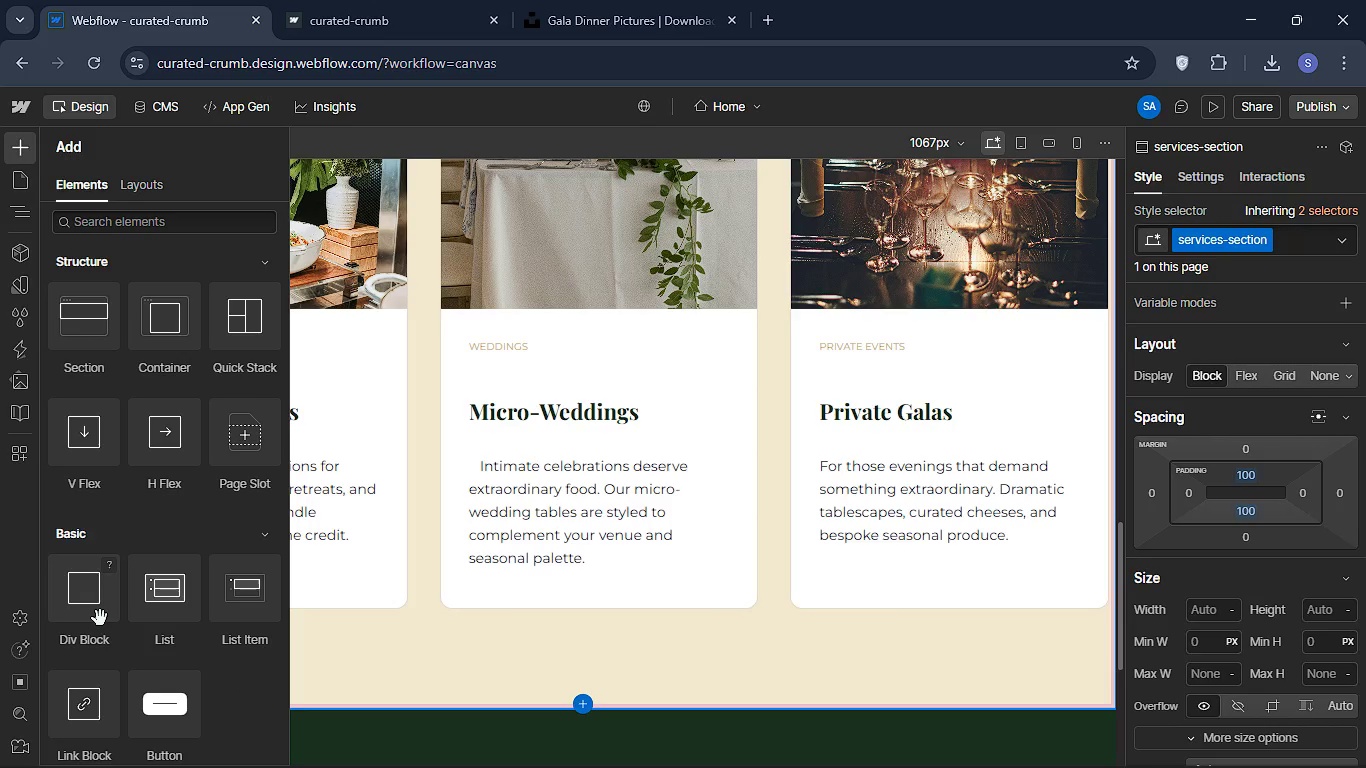 
left_click_drag(start_coordinate=[77, 607], to_coordinate=[148, 640])
 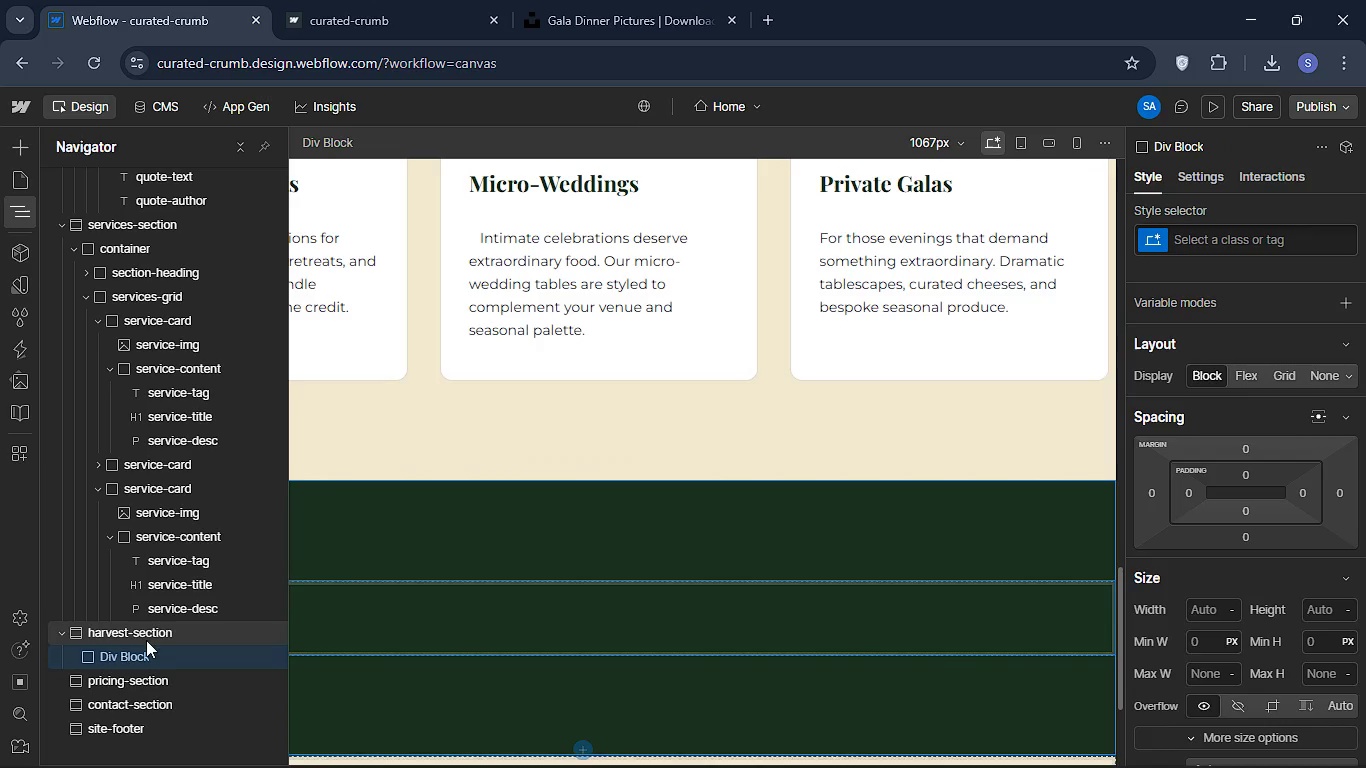 
hold_key(key=ShiftLeft, duration=3.34)
 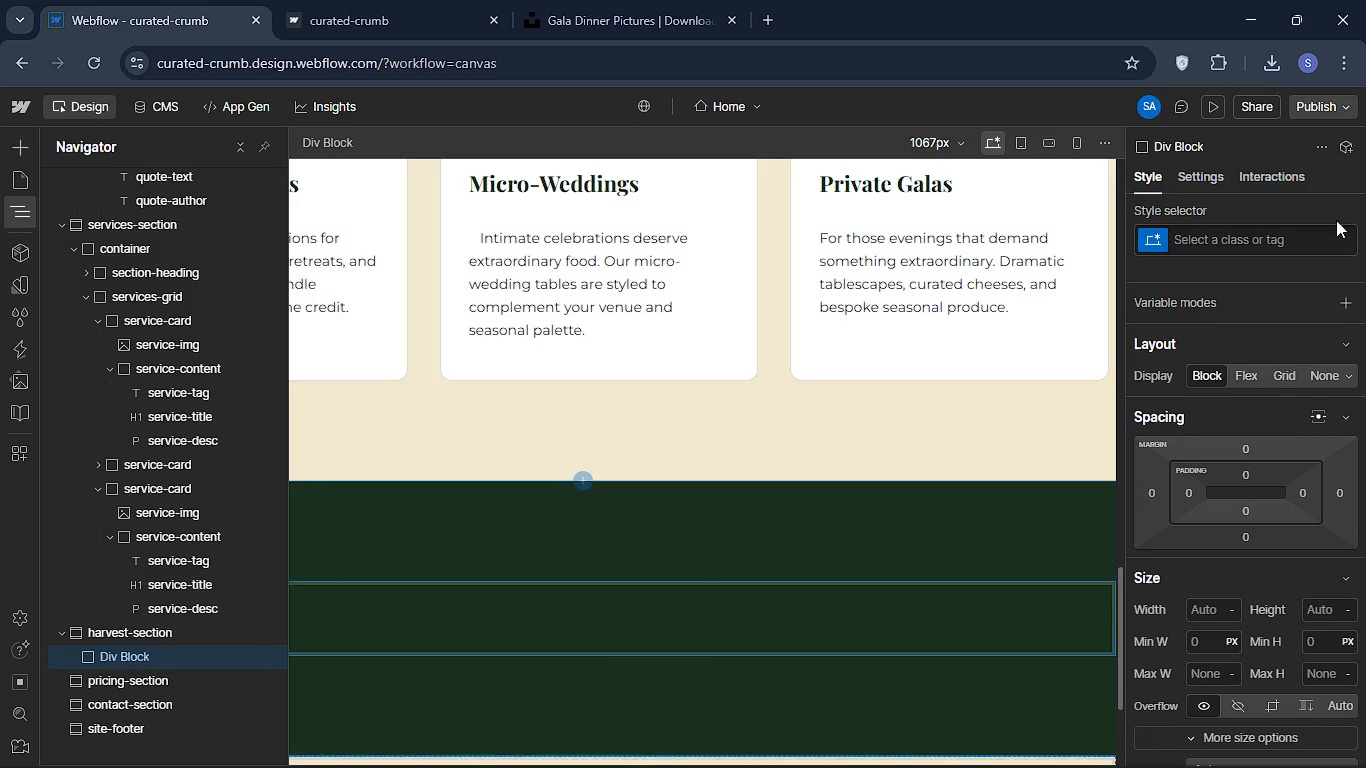 
mouse_move([1191, 257])
 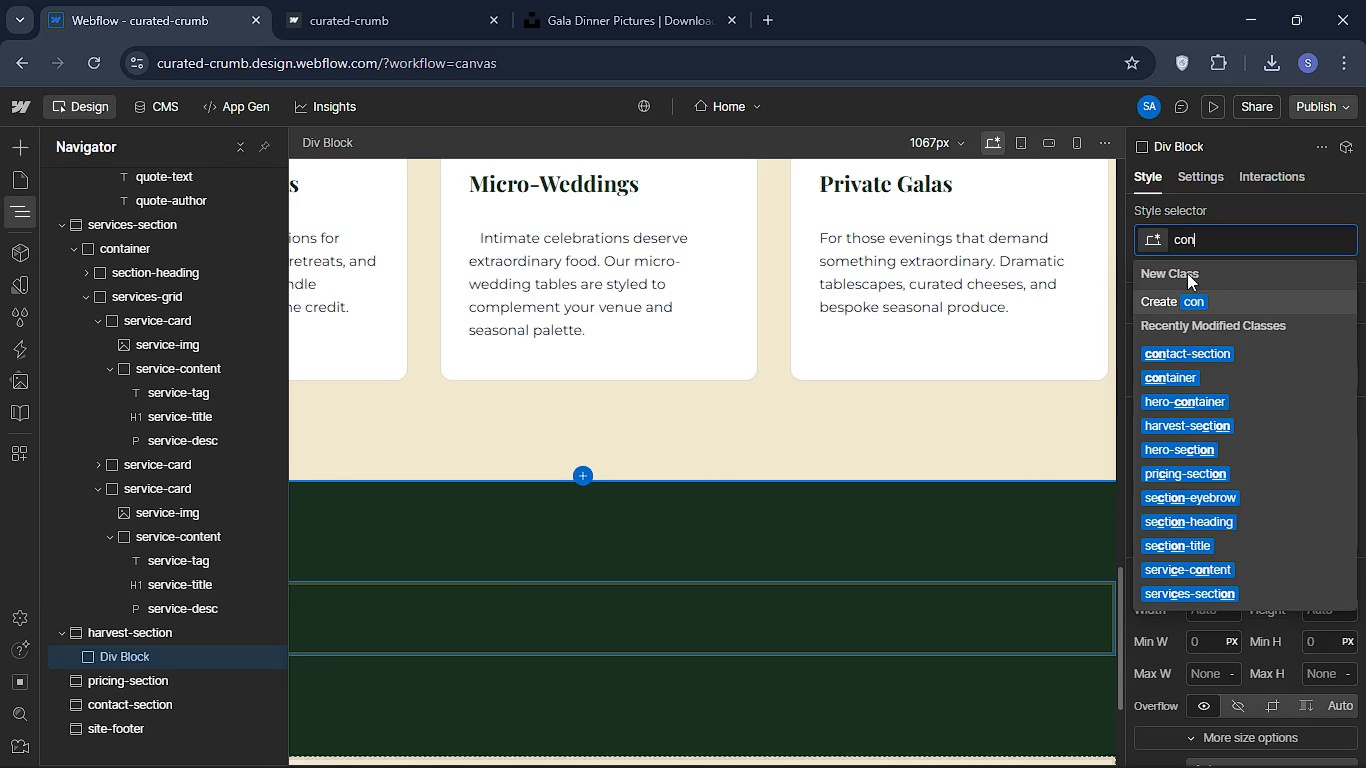 
type(container)
 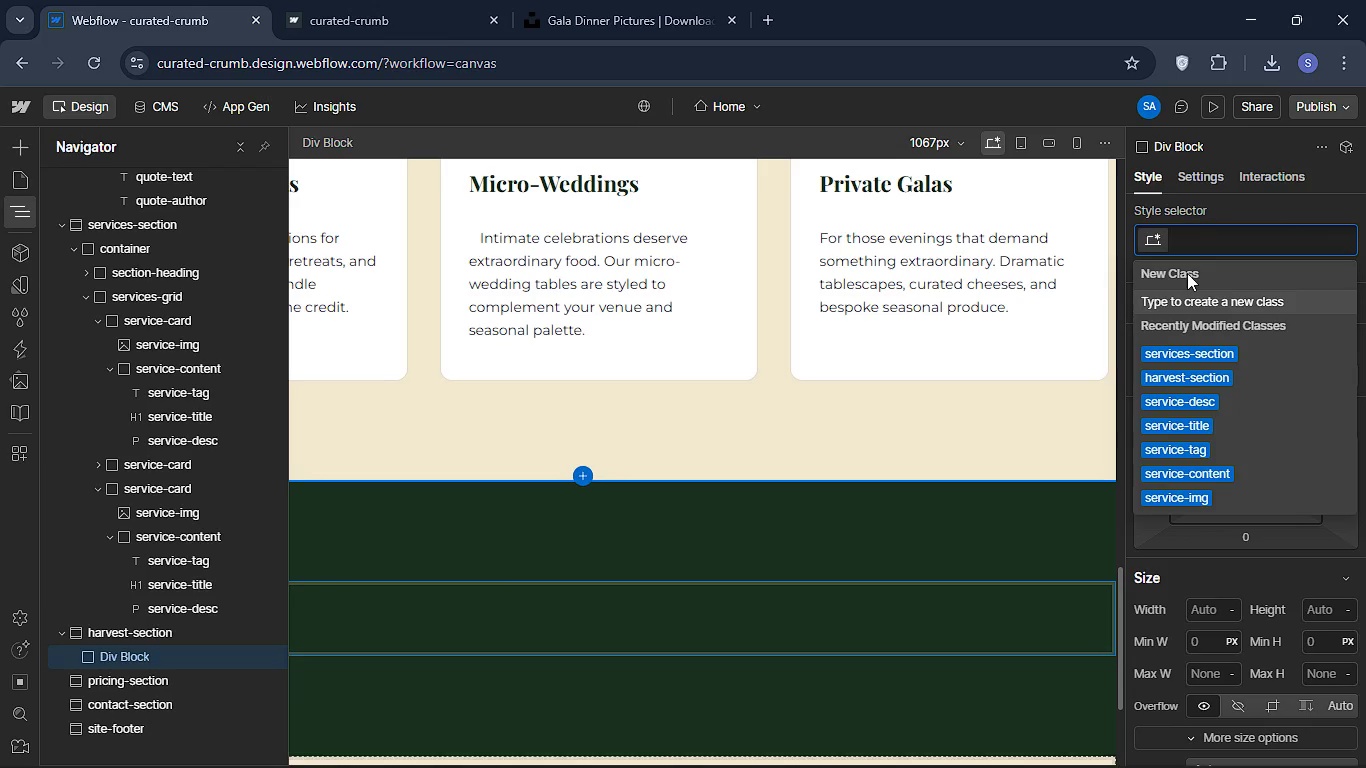 
key(Enter)
 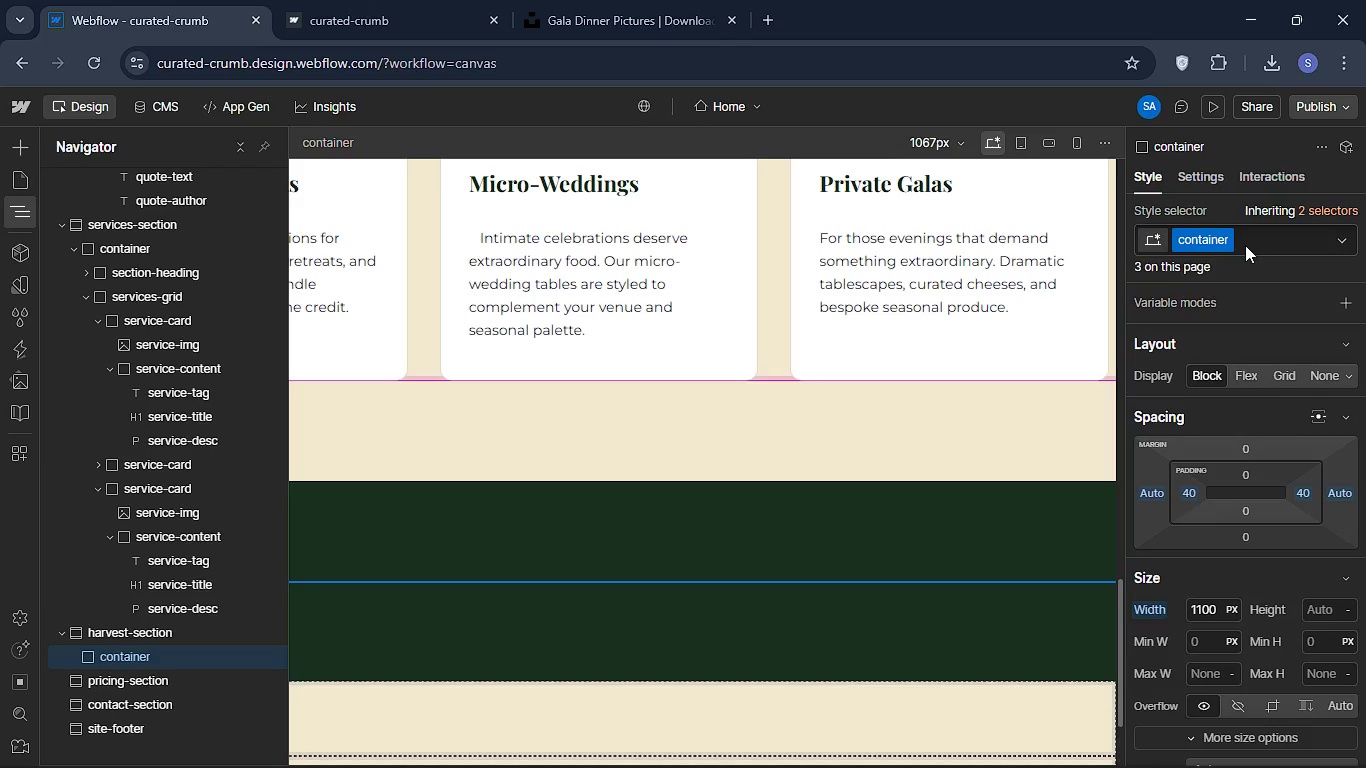 
wait(13.7)
 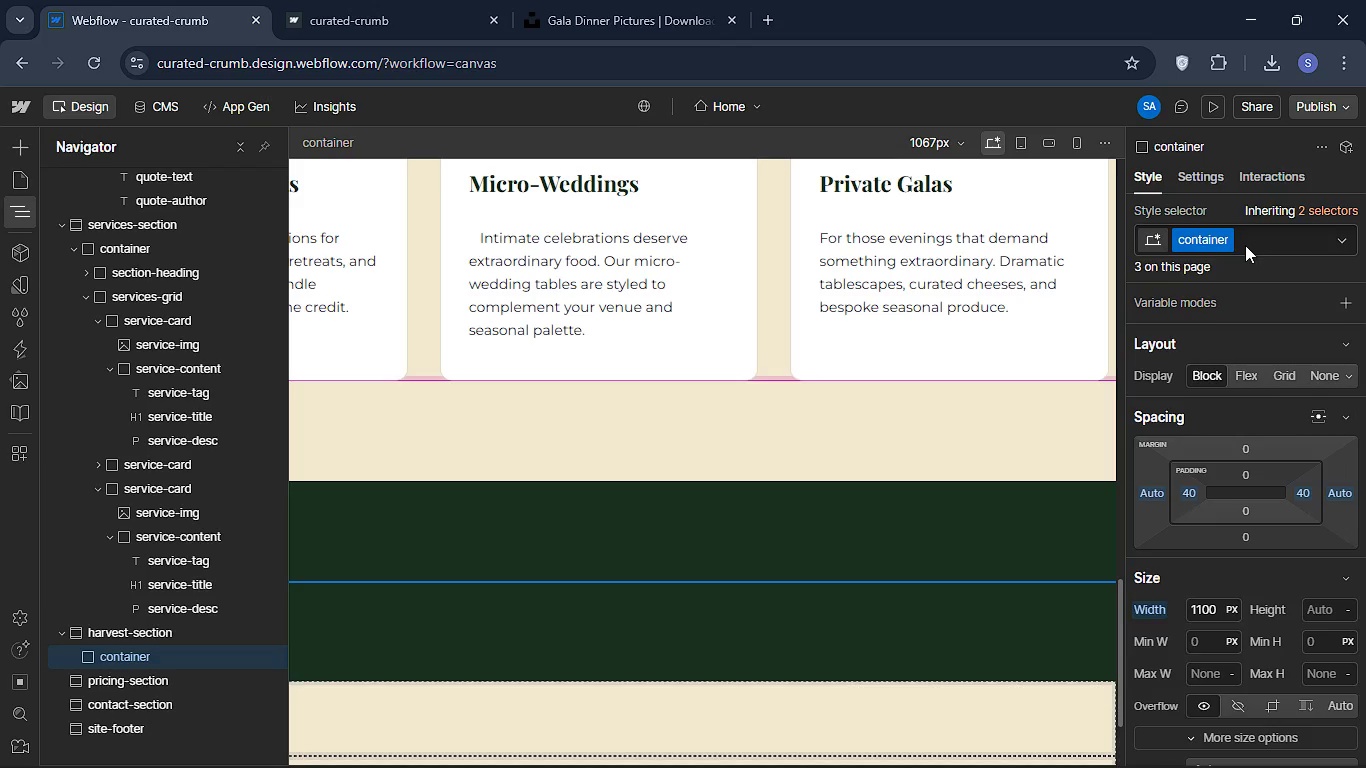 
key(A)
 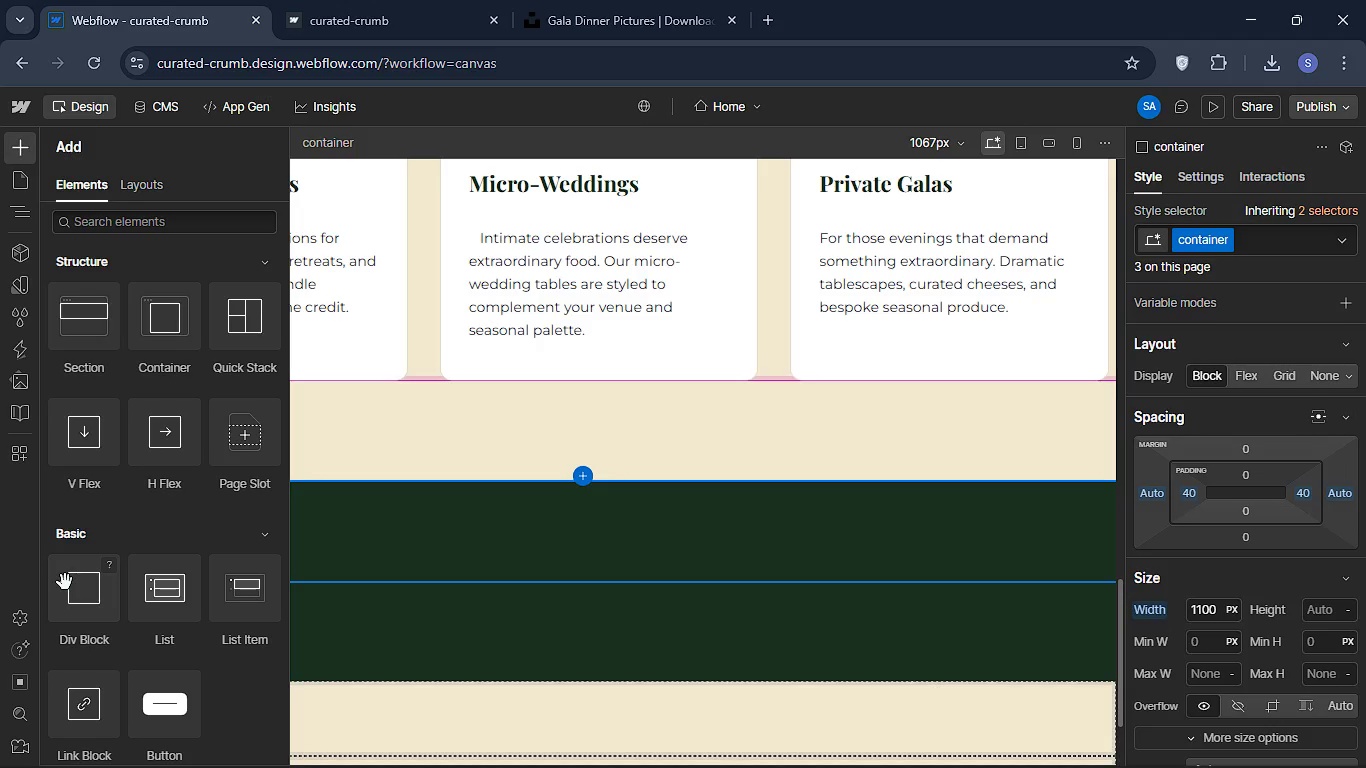 
left_click_drag(start_coordinate=[65, 582], to_coordinate=[141, 663])
 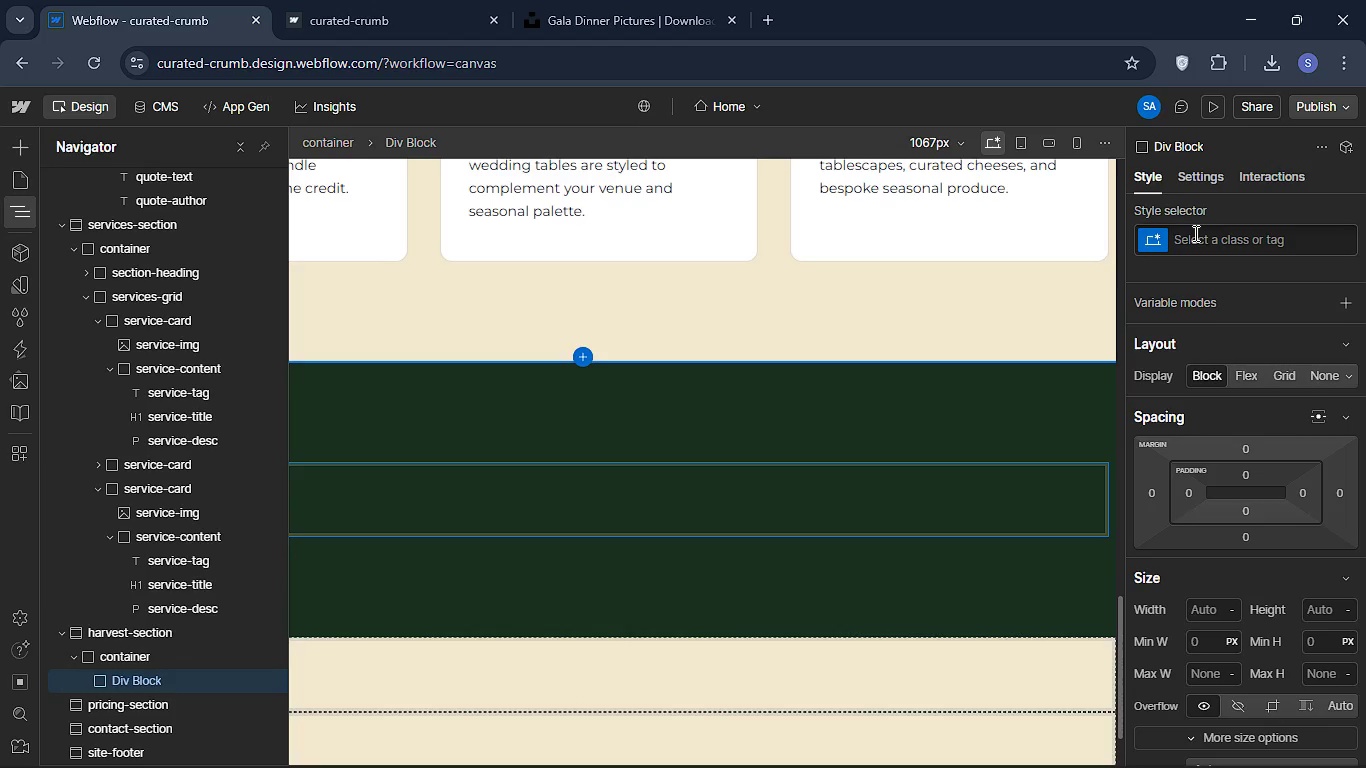 
left_click([1194, 233])
 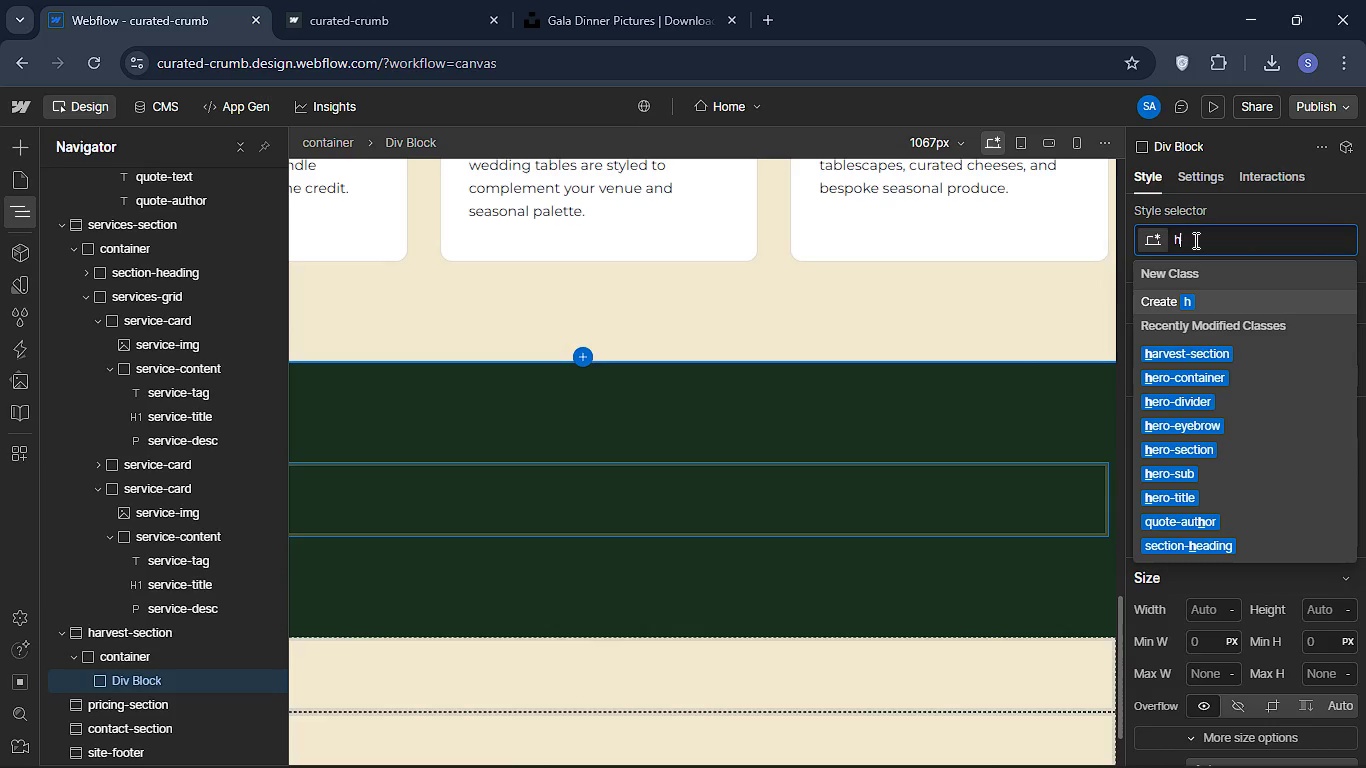 
type(harvest-grid)
 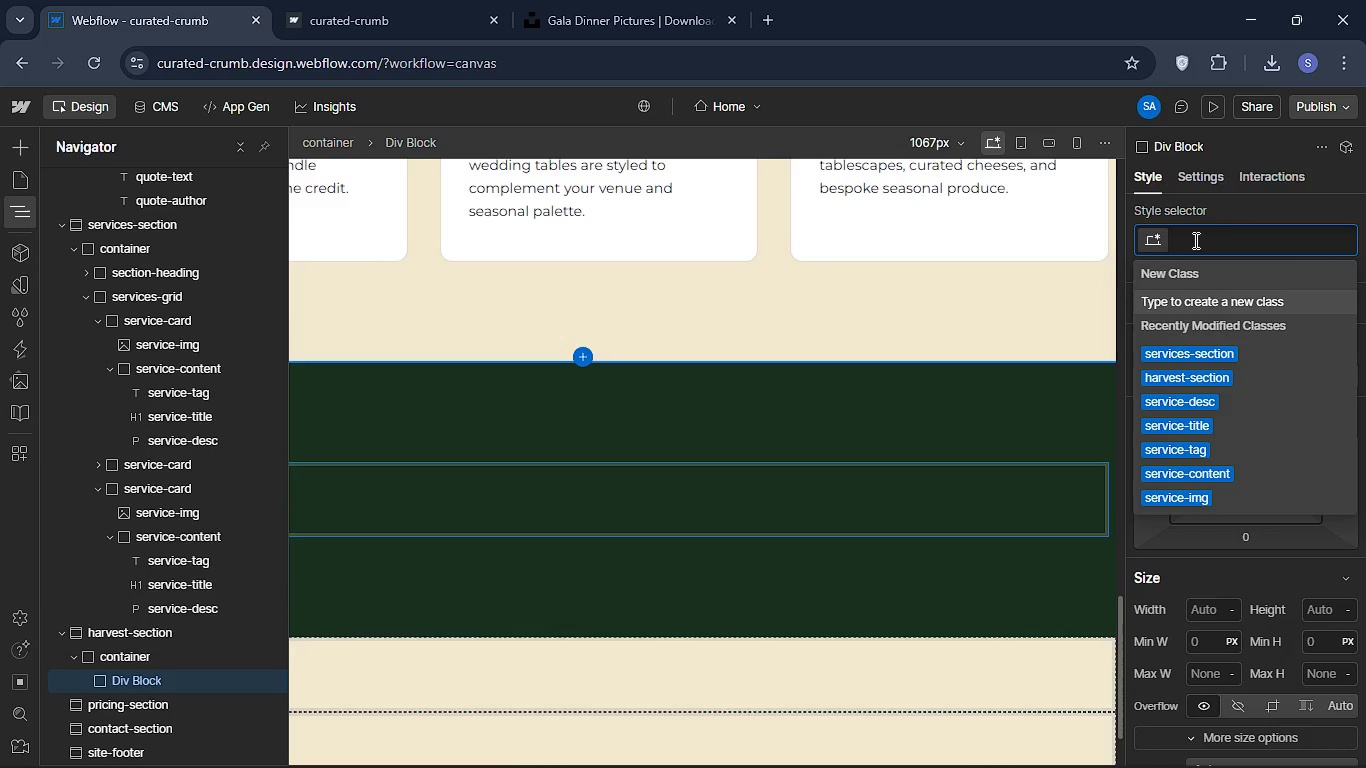 
key(Enter)
 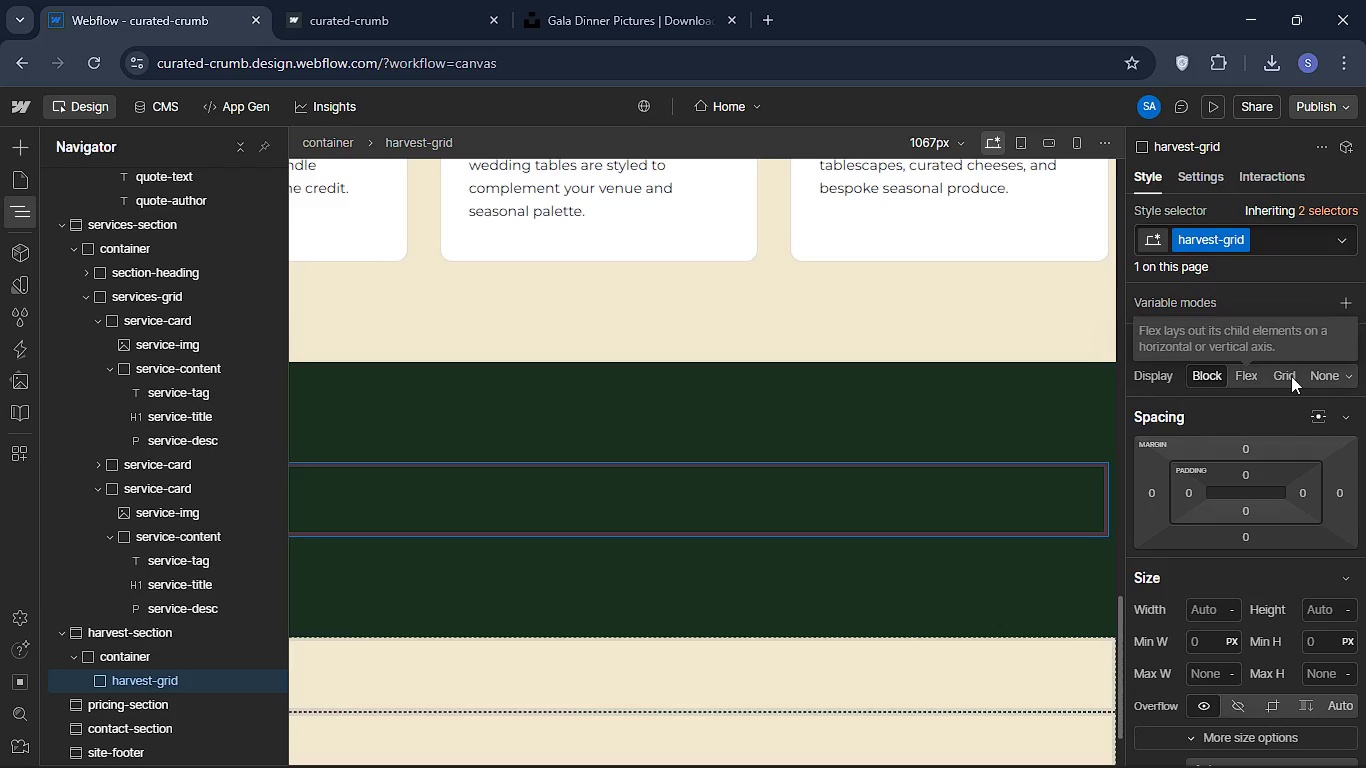 
wait(5.06)
 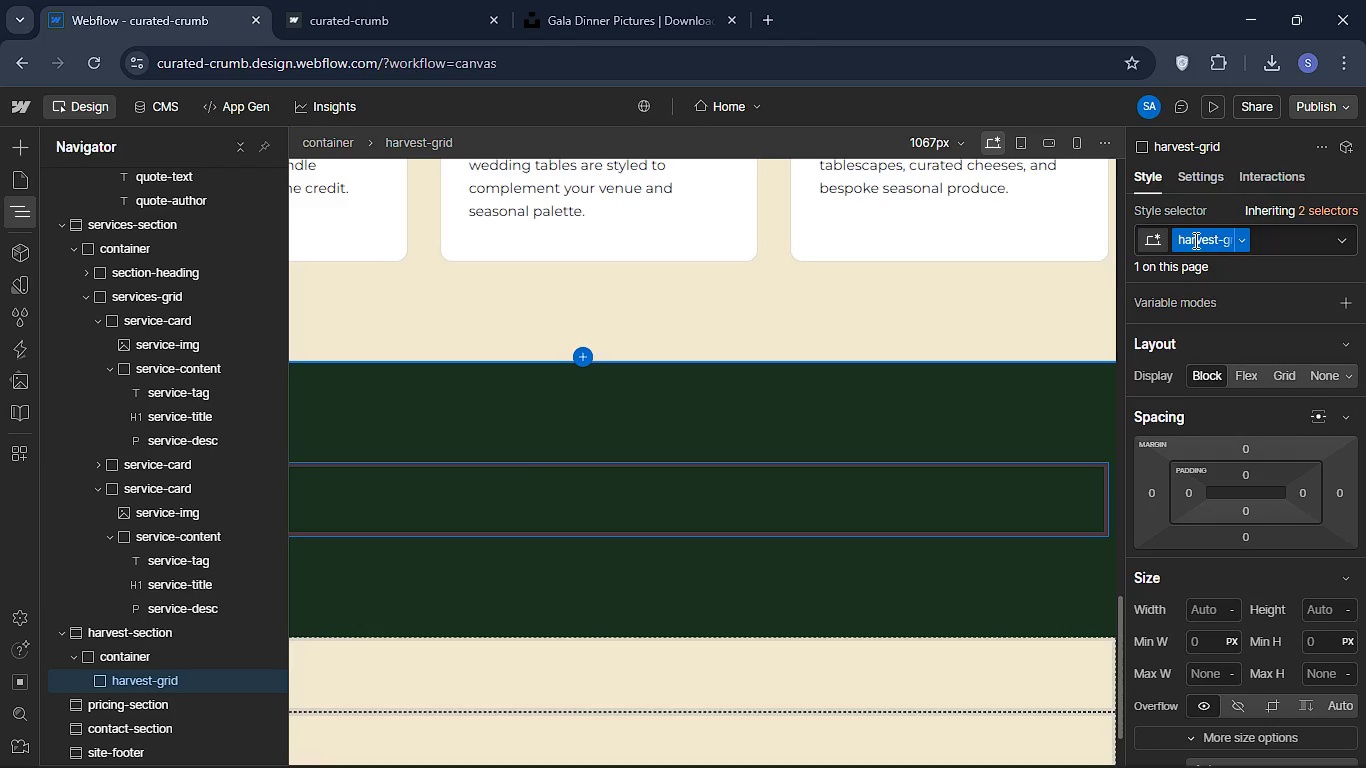 
left_click([1291, 376])
 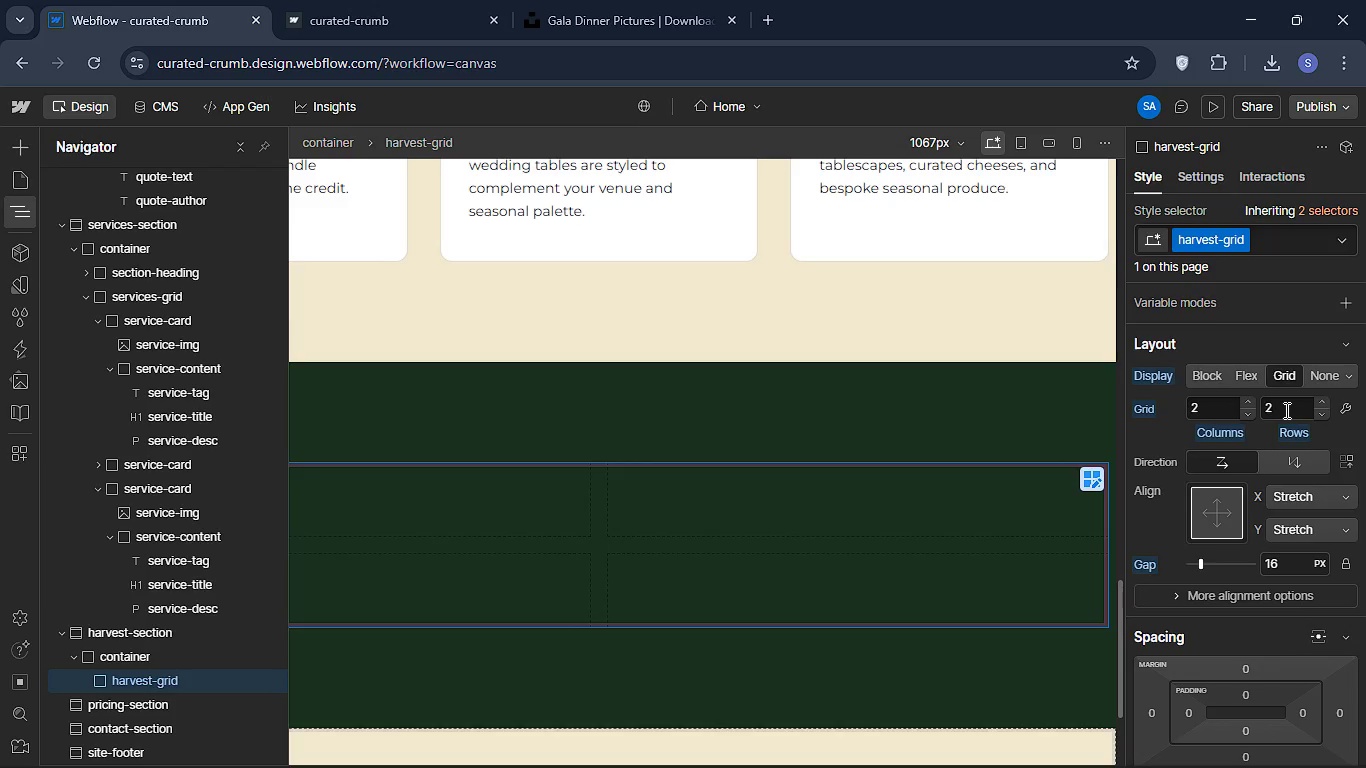 
wait(6.03)
 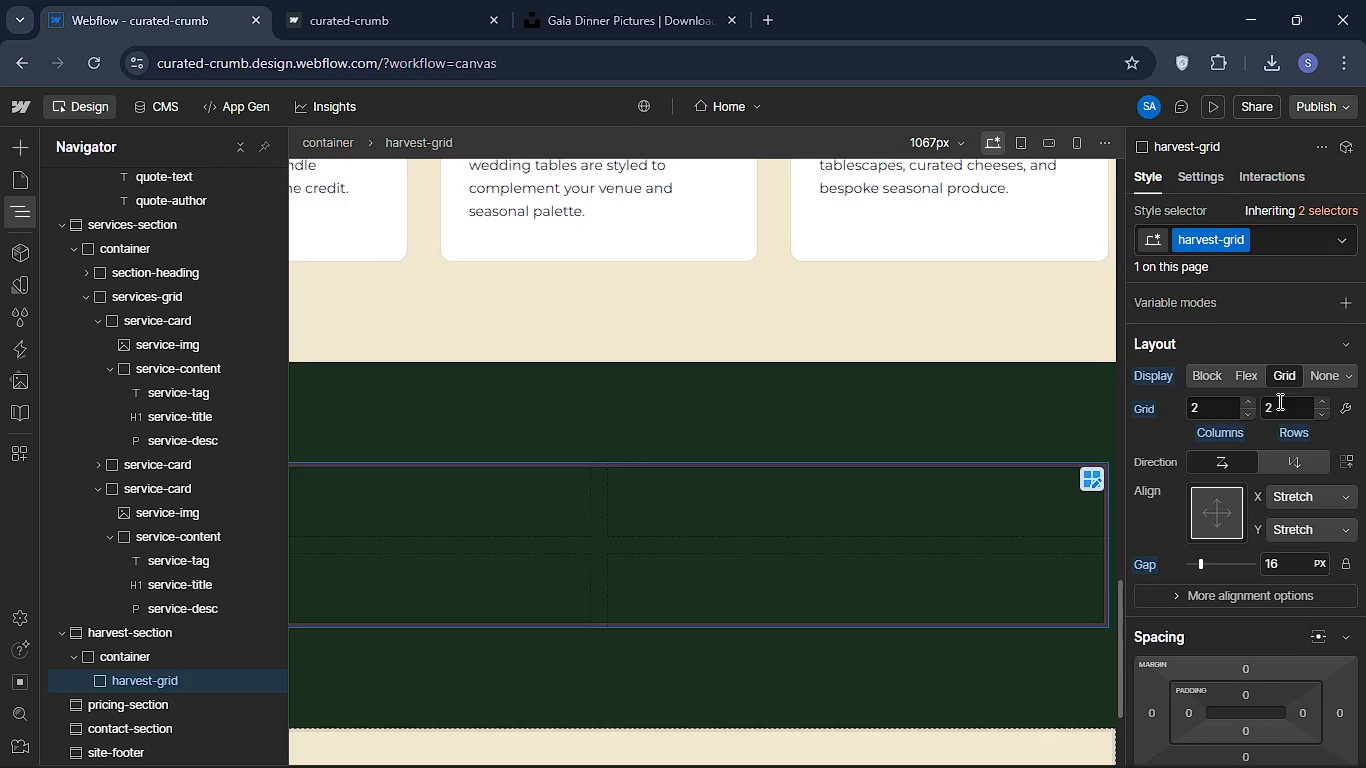 
left_click([1284, 410])
 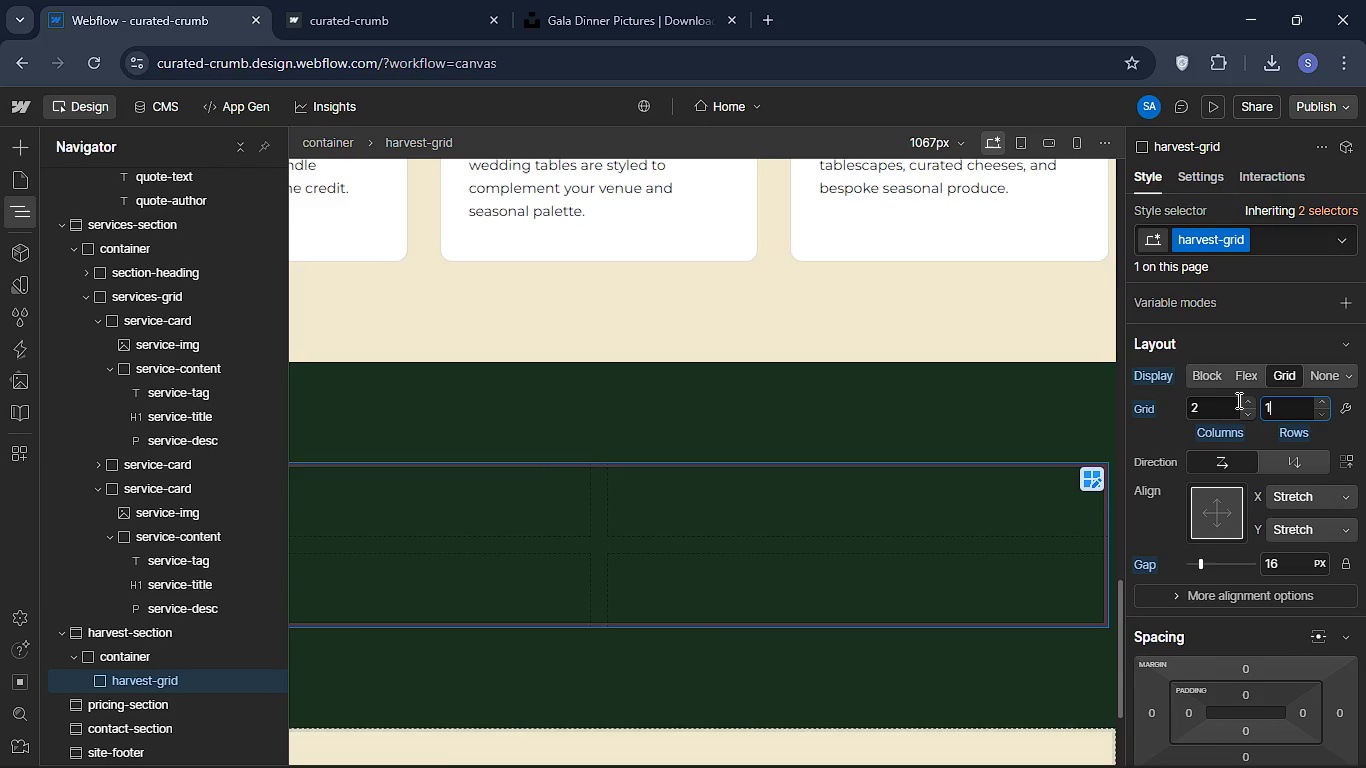 
key(1)
 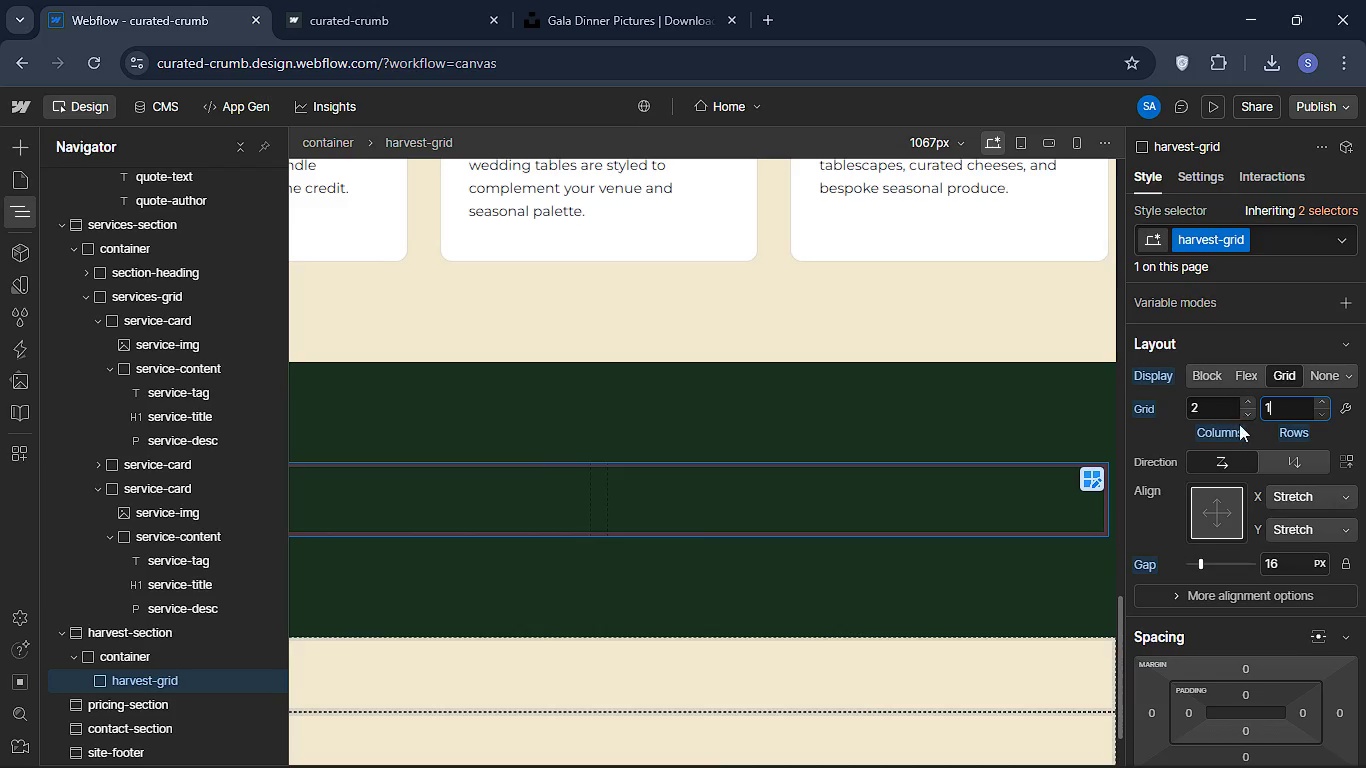 
key(Enter)
 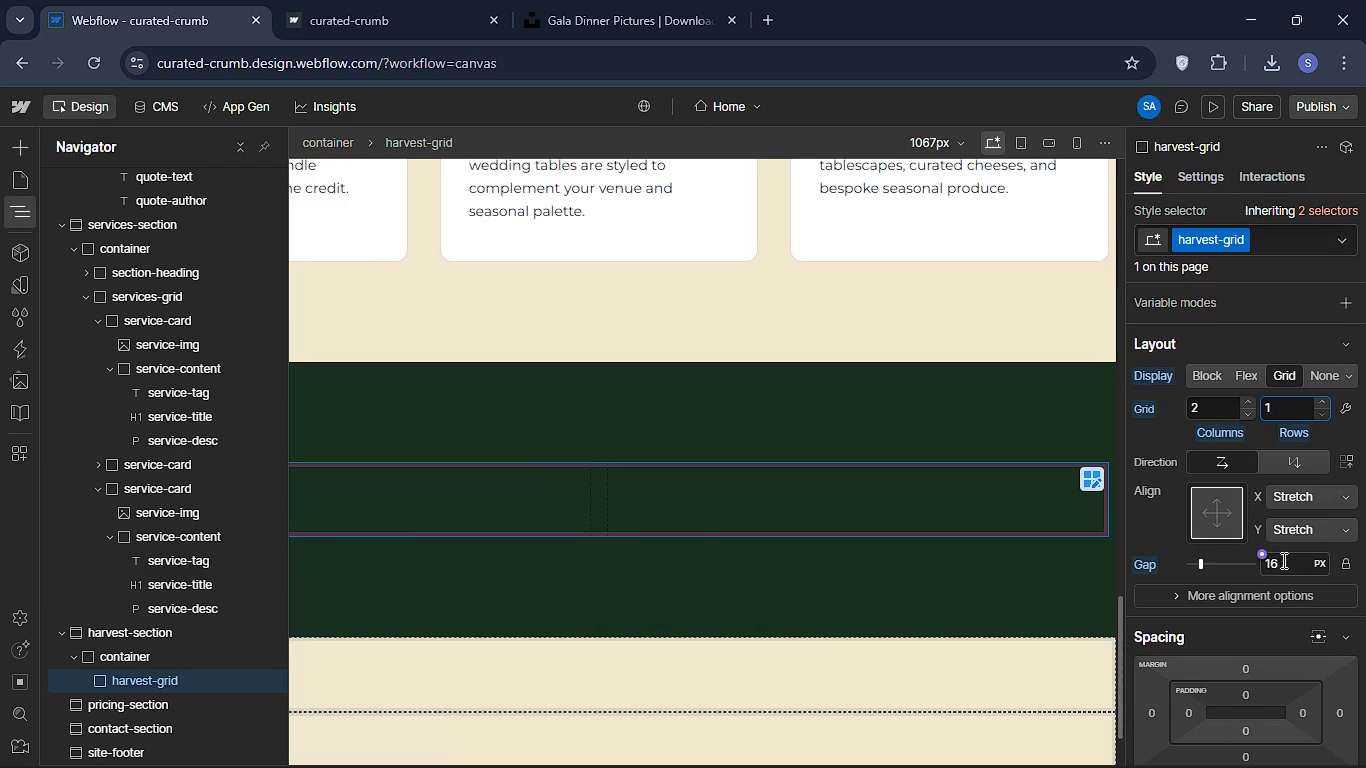 
left_click([1287, 560])
 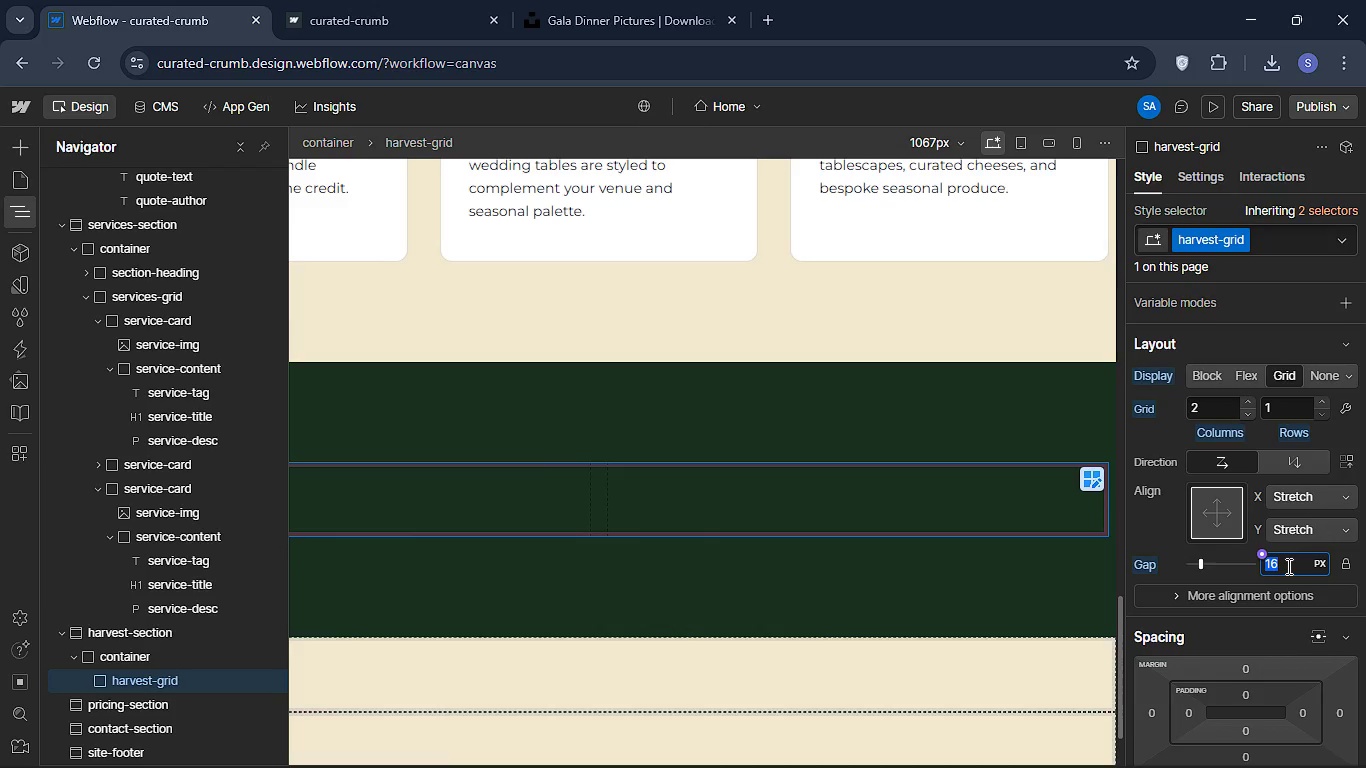 
wait(6.88)
 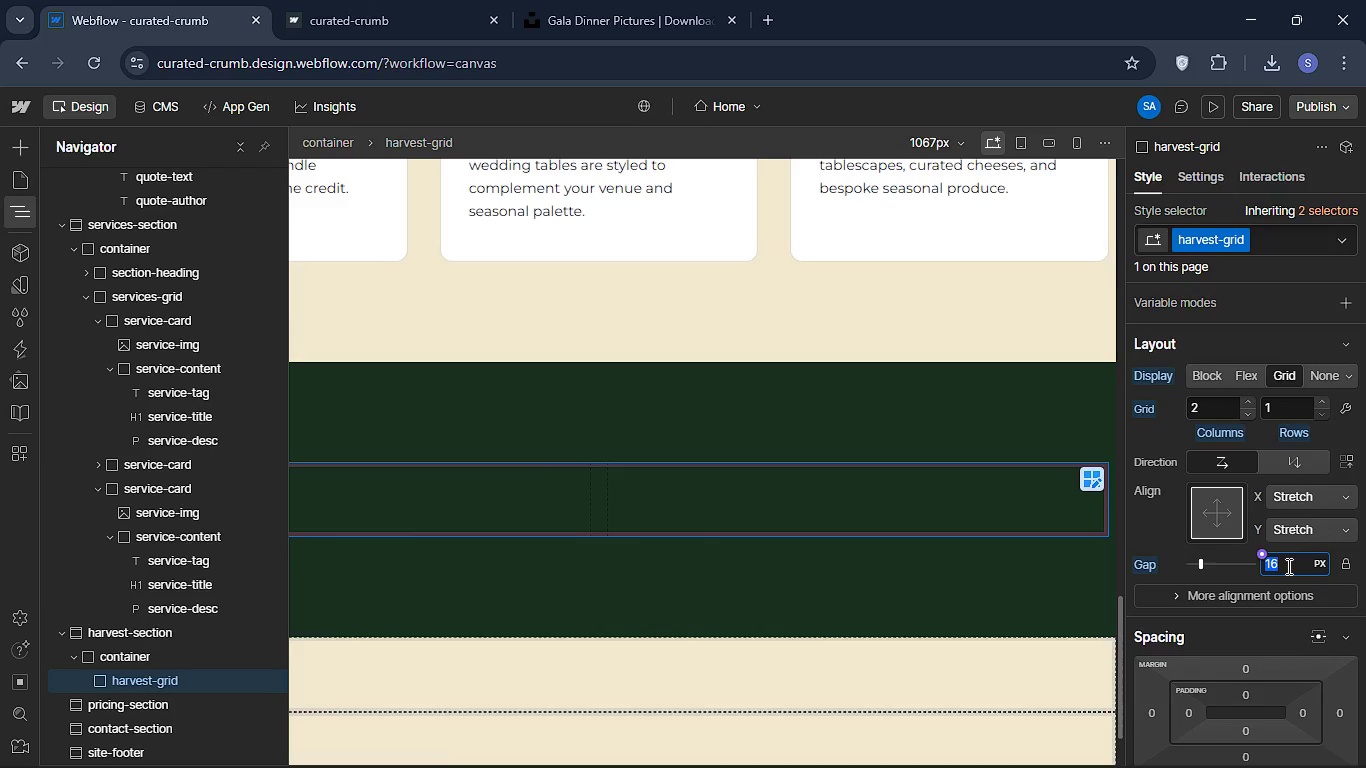 
key(8)
 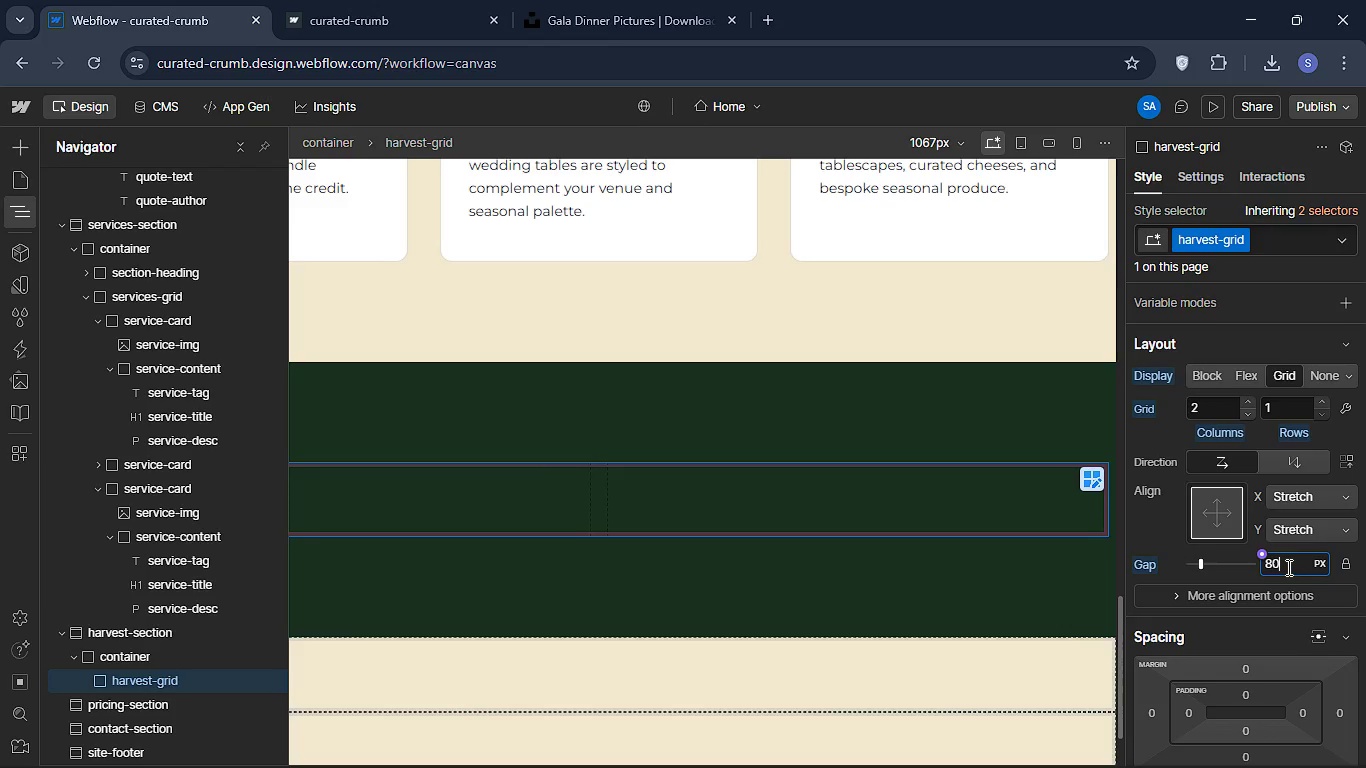 
left_click([1287, 567])
 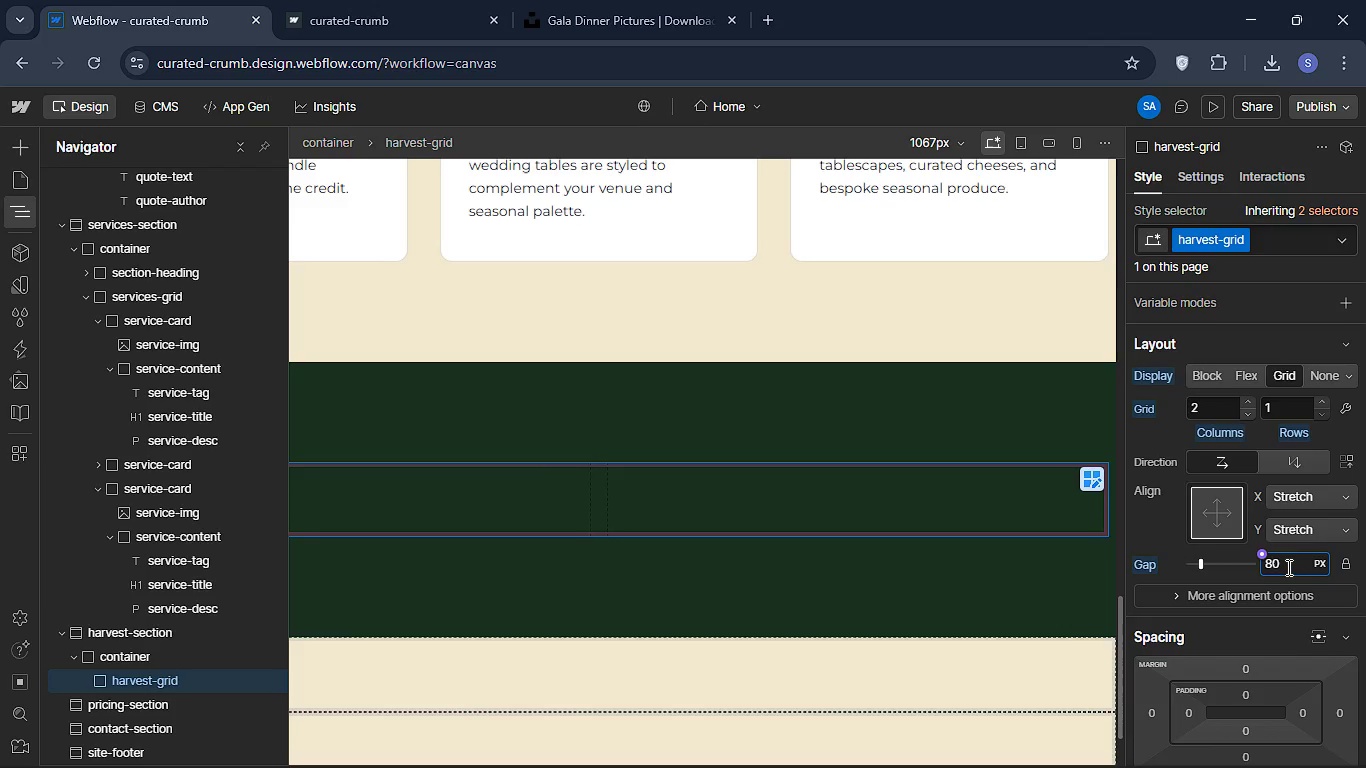 
key(0)
 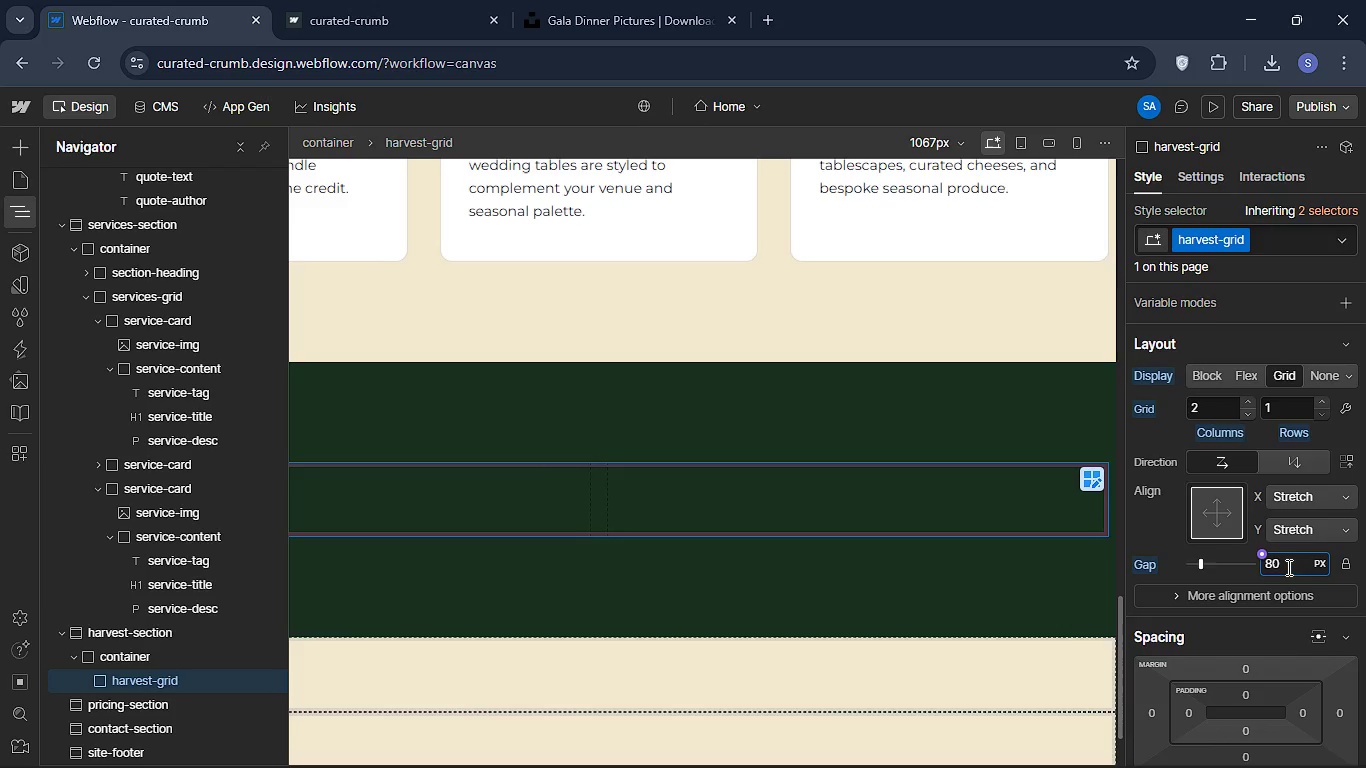 
key(Enter)
 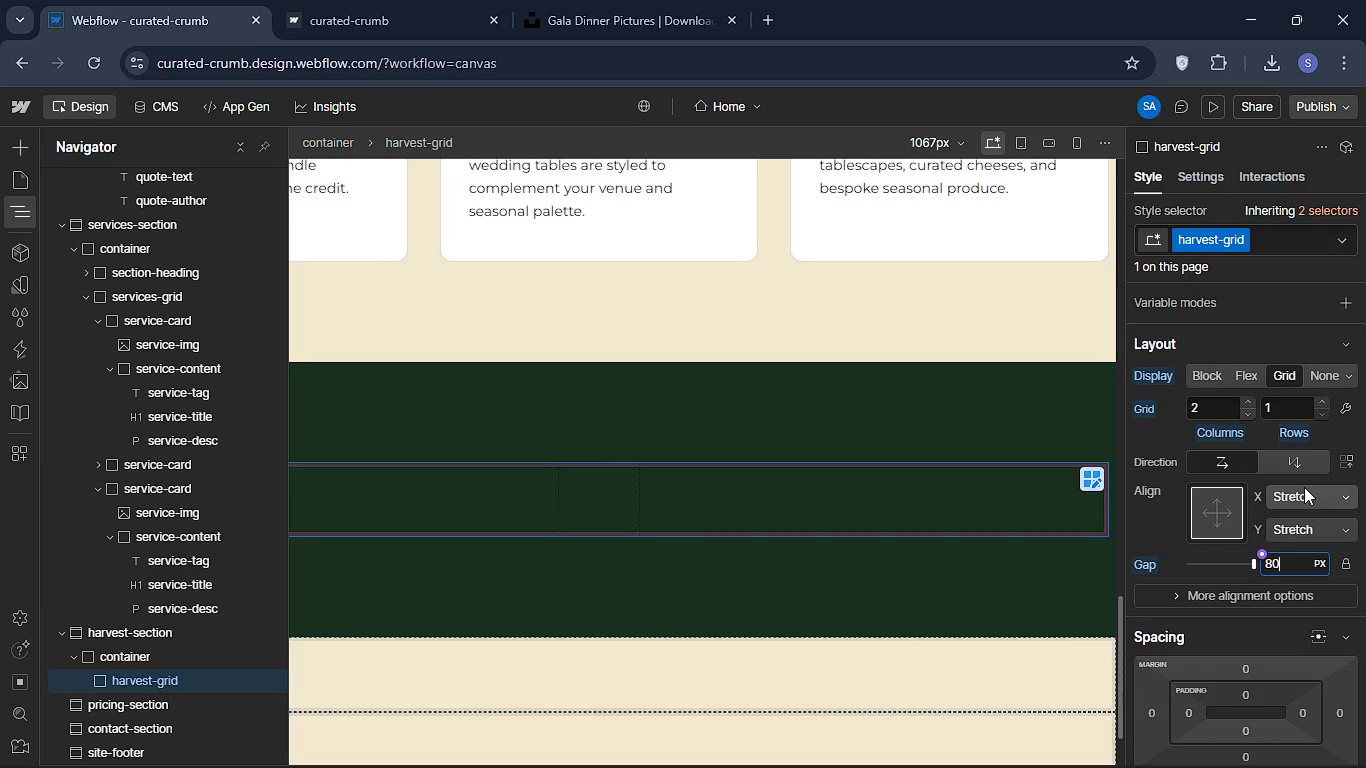 
wait(13.3)
 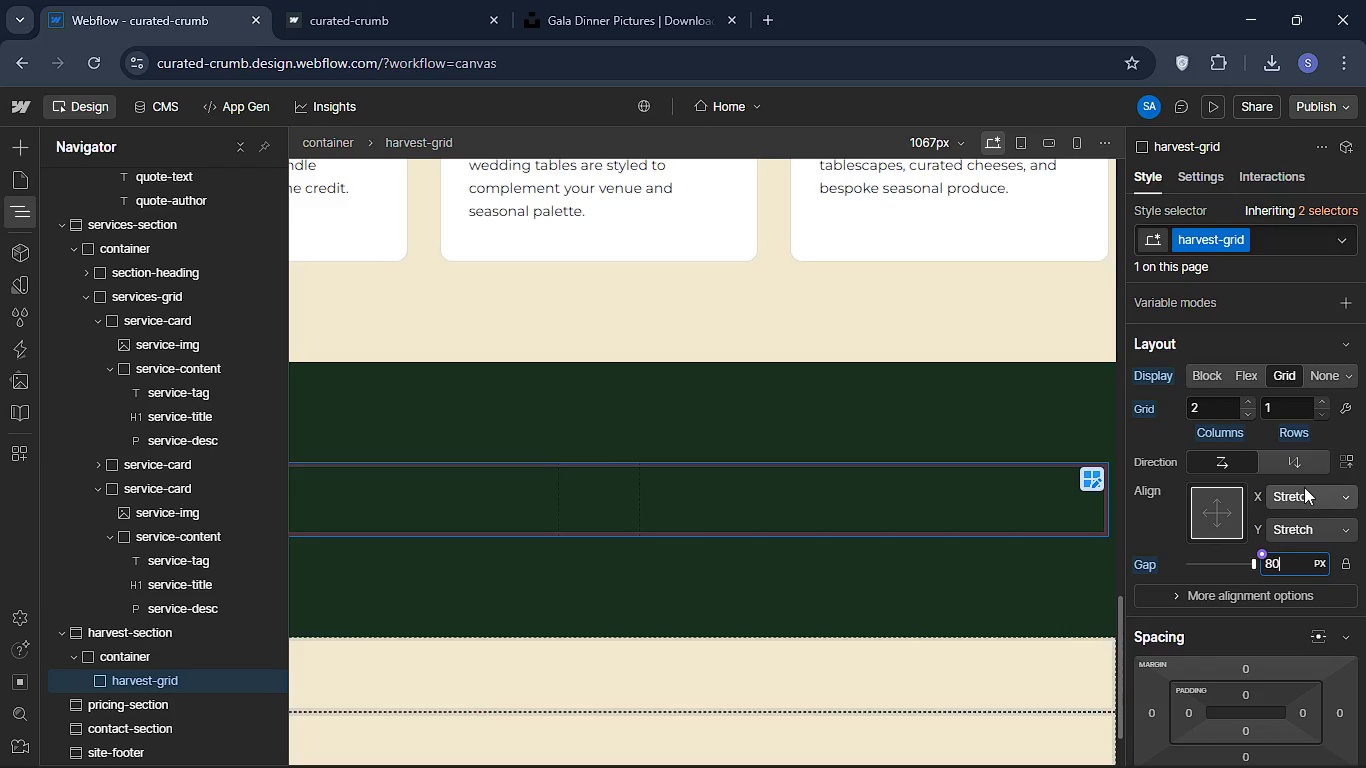 
left_click([1290, 434])
 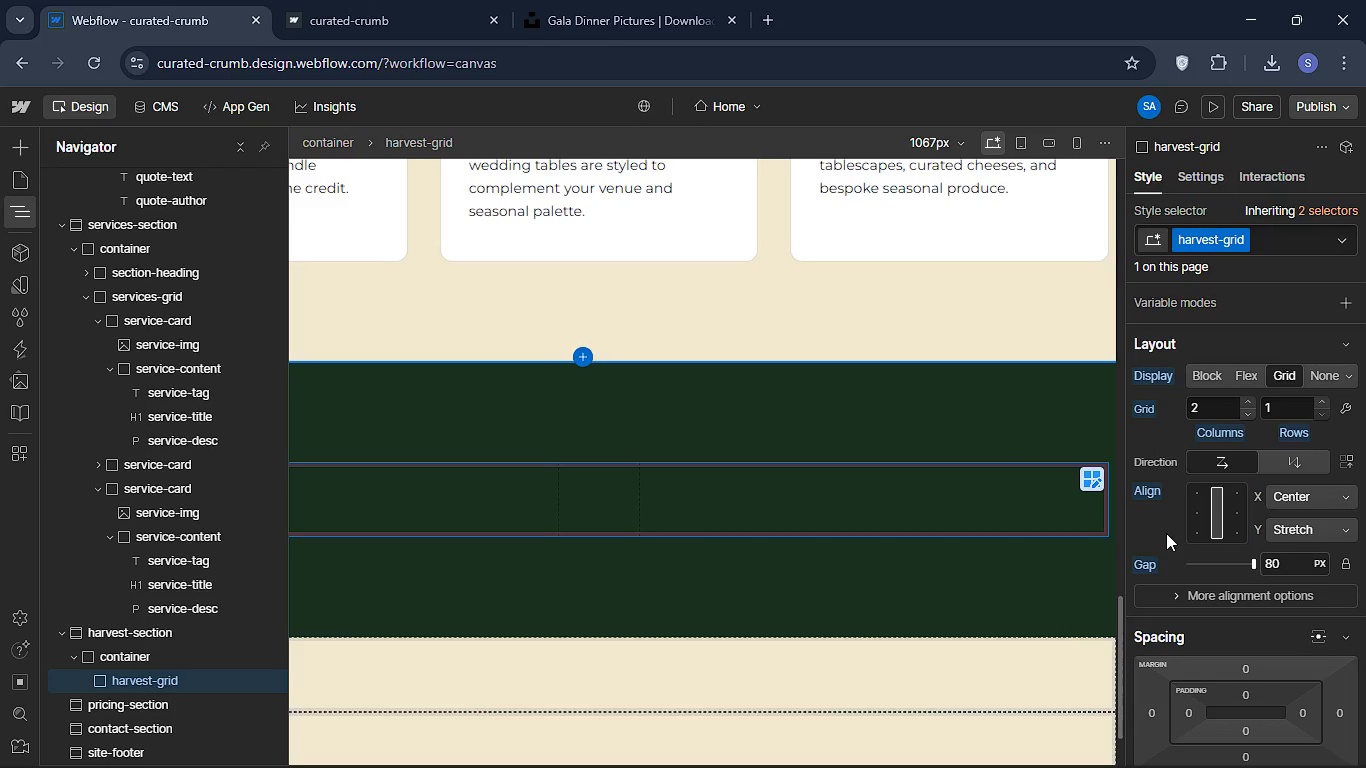 
wait(14.55)
 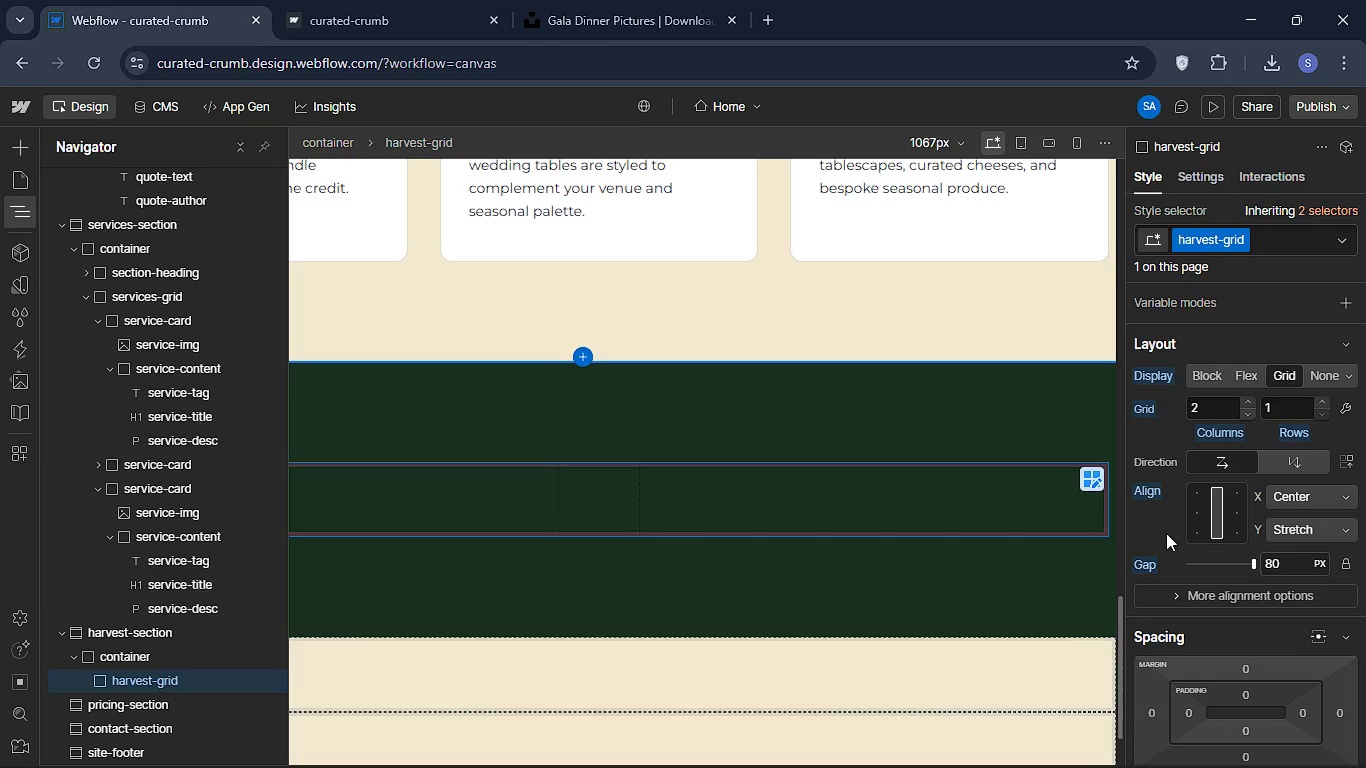 
left_click([25, 212])
 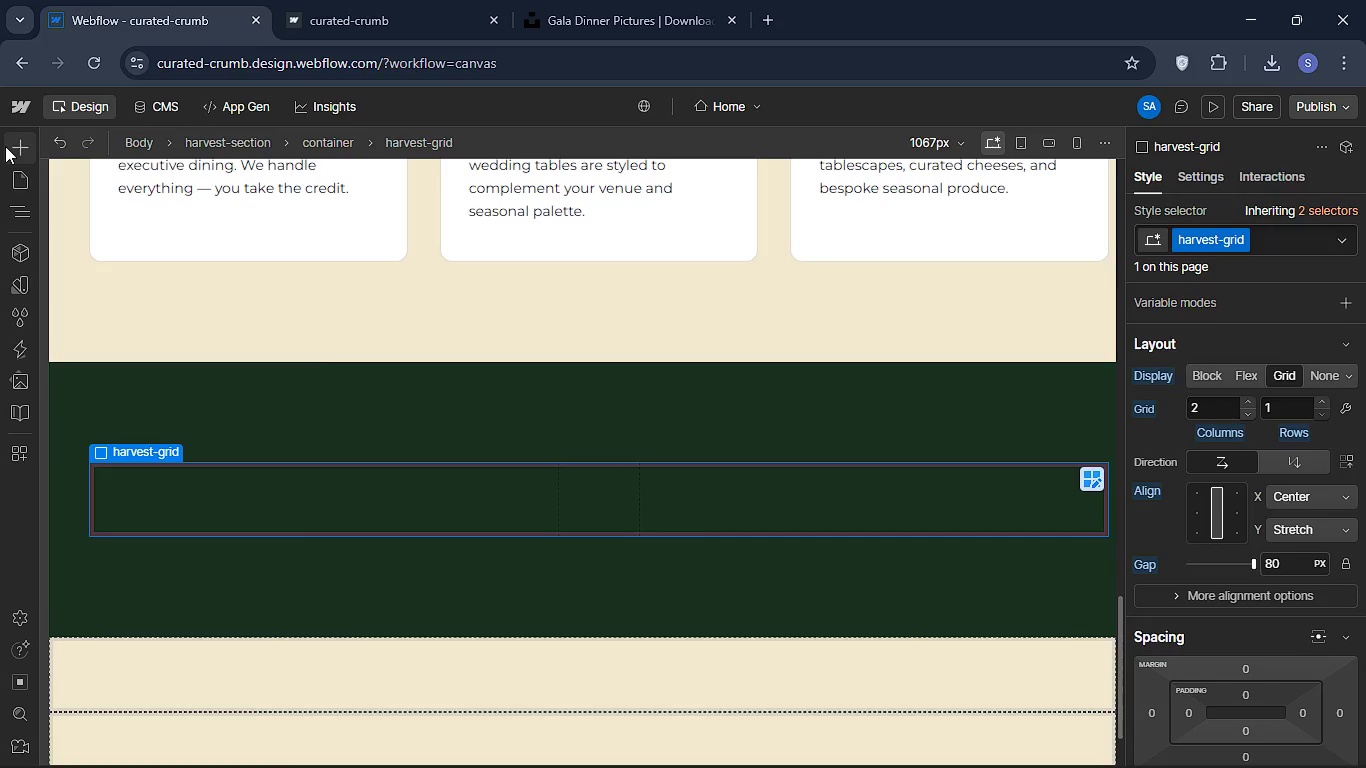 
left_click([5, 146])
 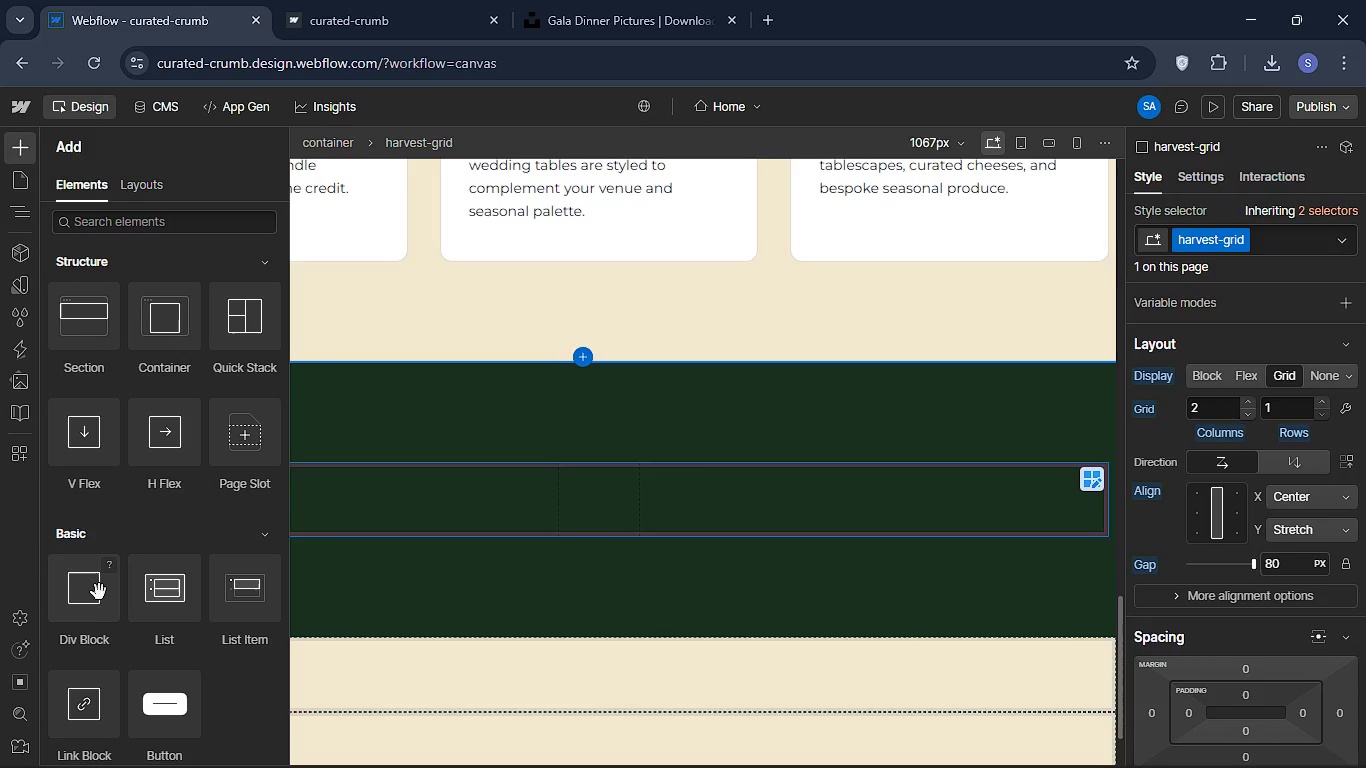 
wait(9.66)
 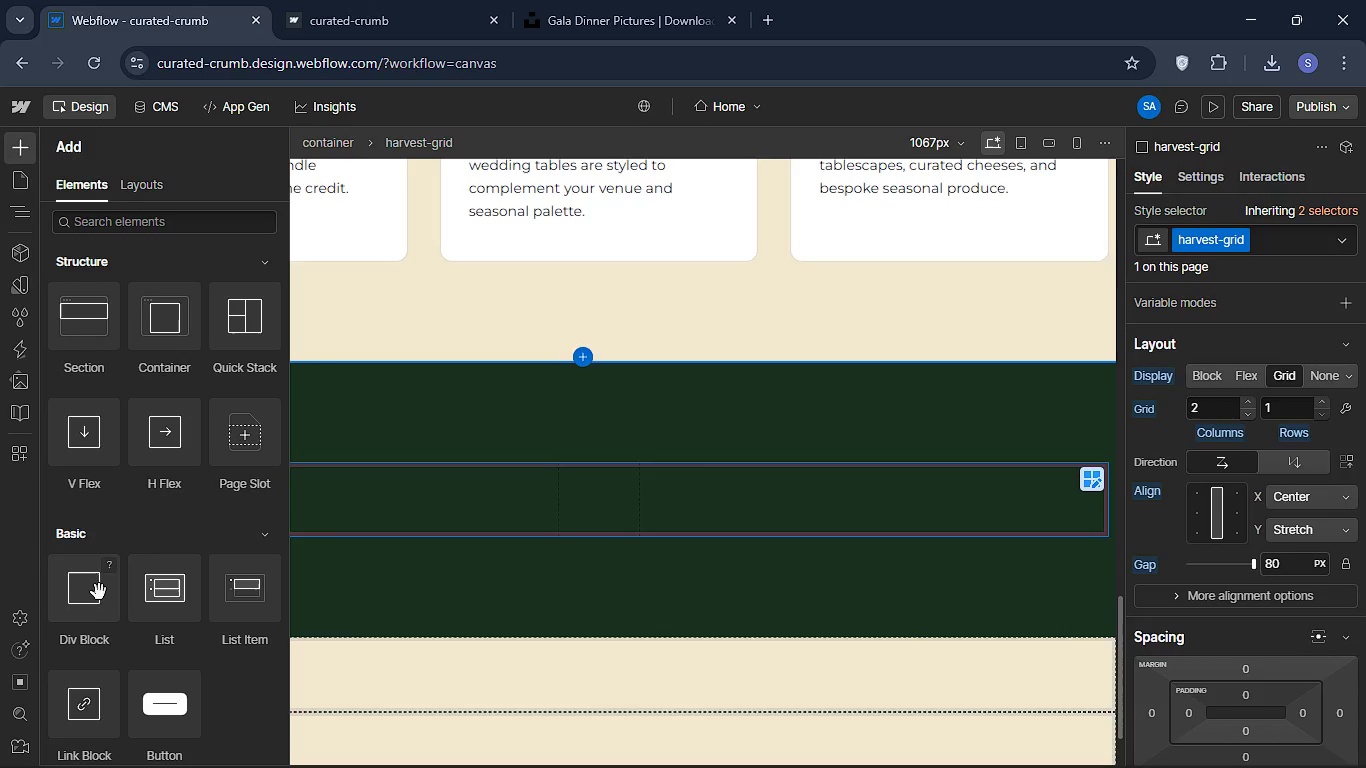 
left_click_drag(start_coordinate=[102, 587], to_coordinate=[146, 715])
 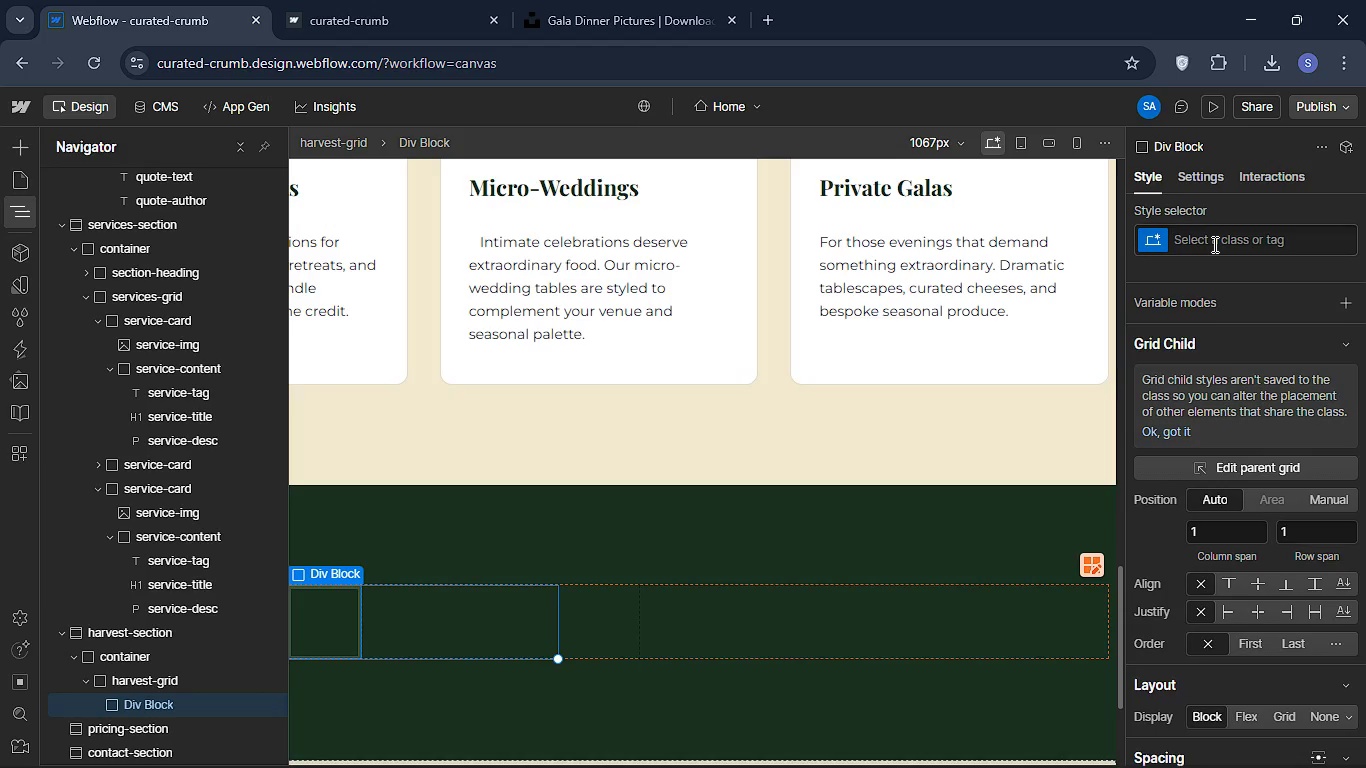 
left_click([1213, 244])
 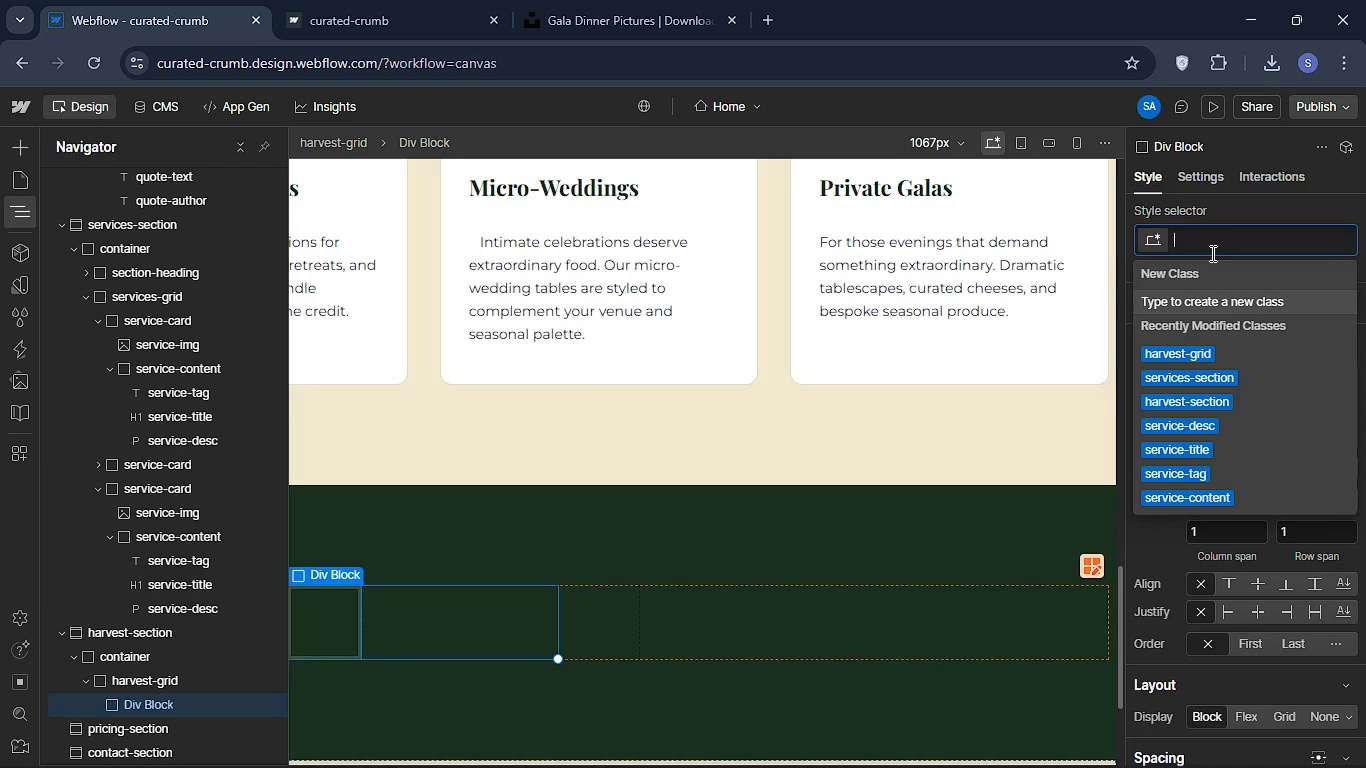 
type(harvest-text)
 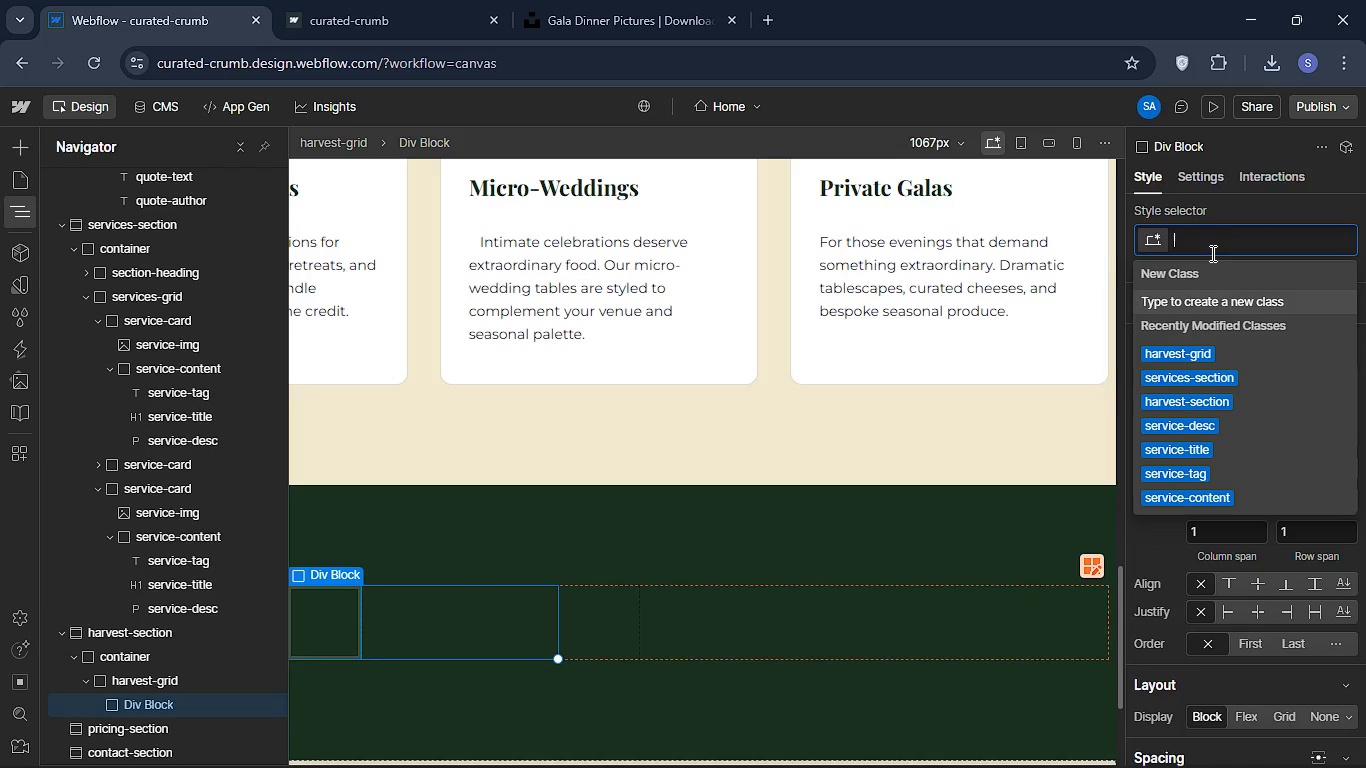 
key(Enter)
 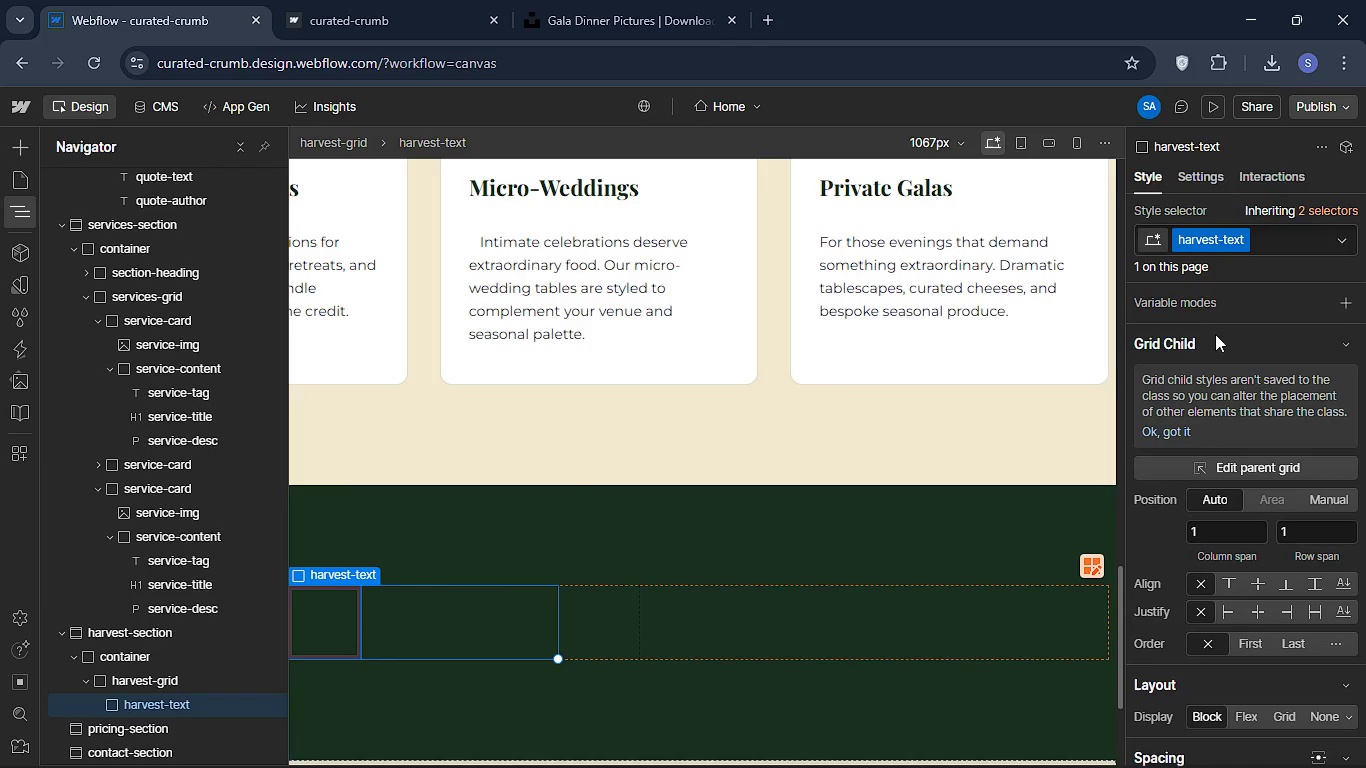 
wait(6.68)
 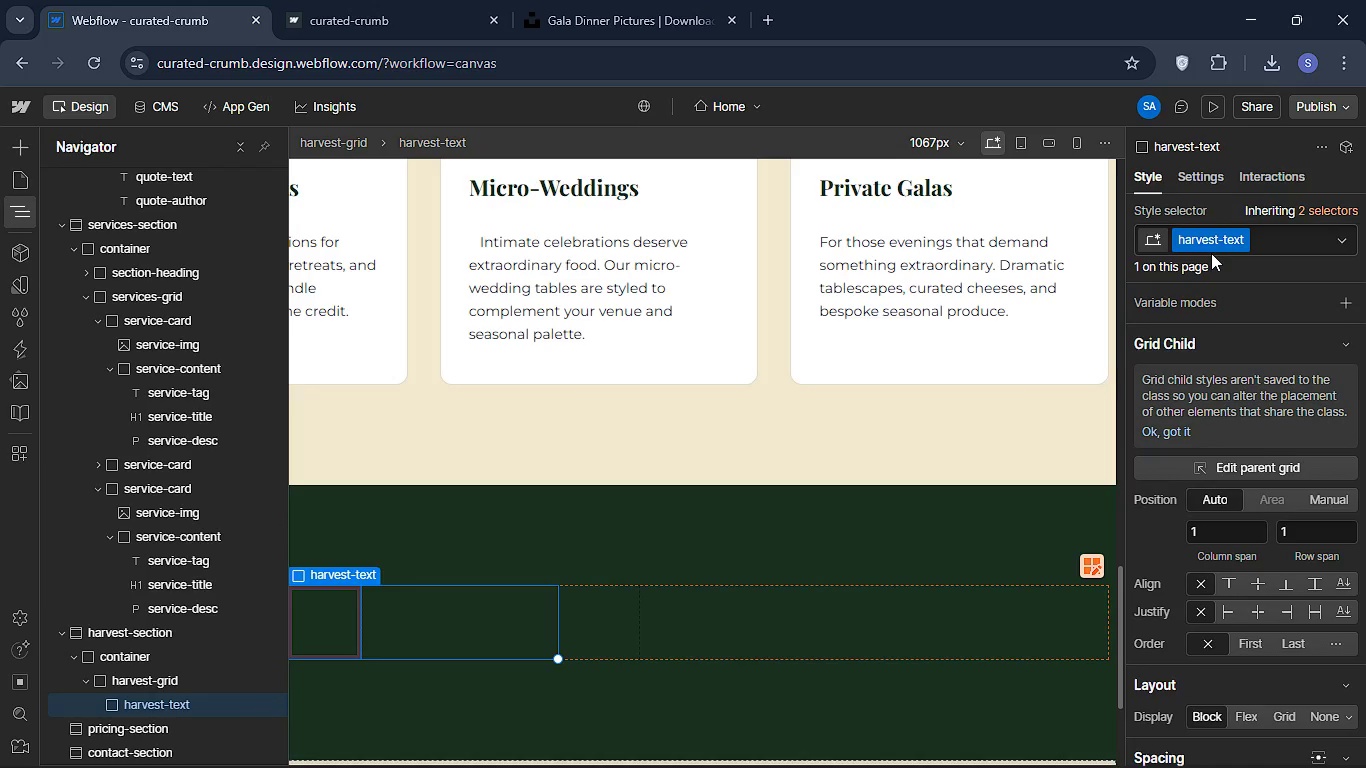 
mouse_move([1226, 540])
 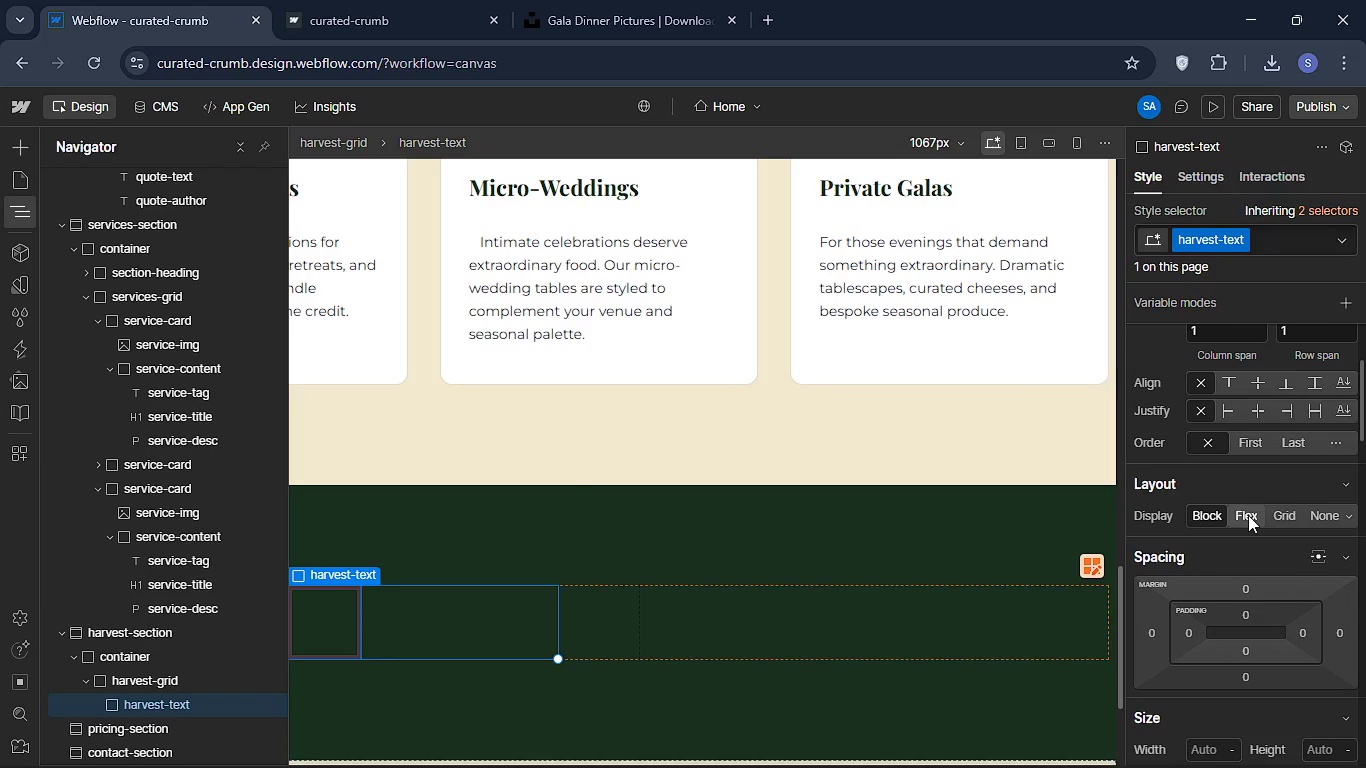 
left_click([1248, 515])
 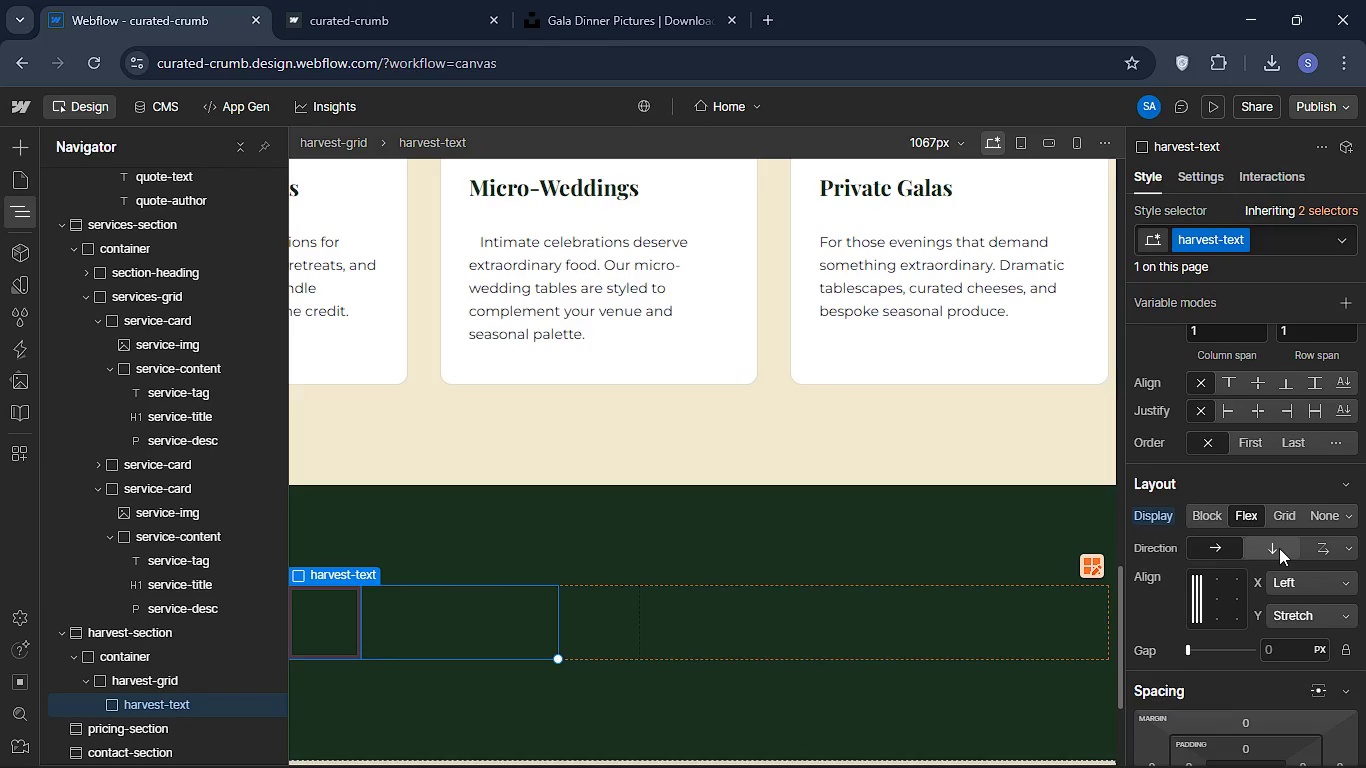 
left_click([1284, 547])
 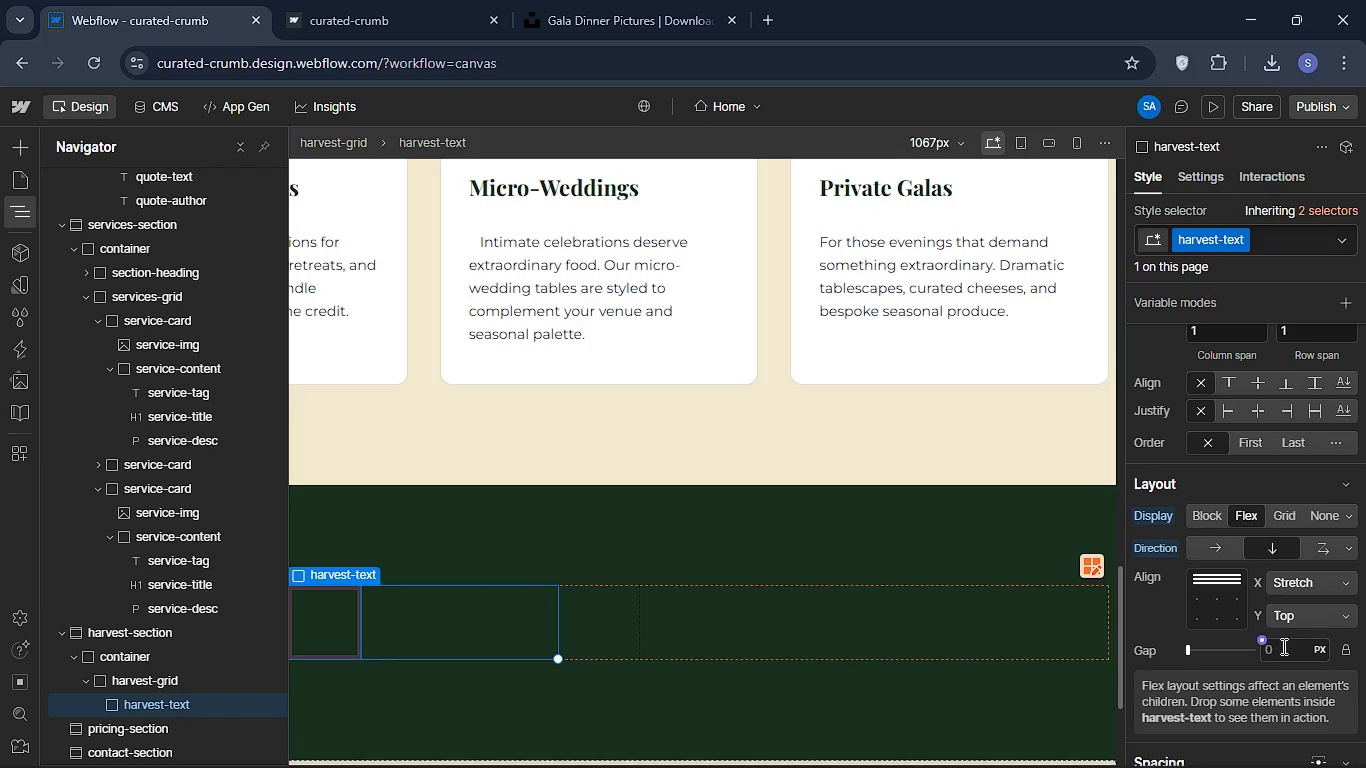 
left_click([1282, 646])
 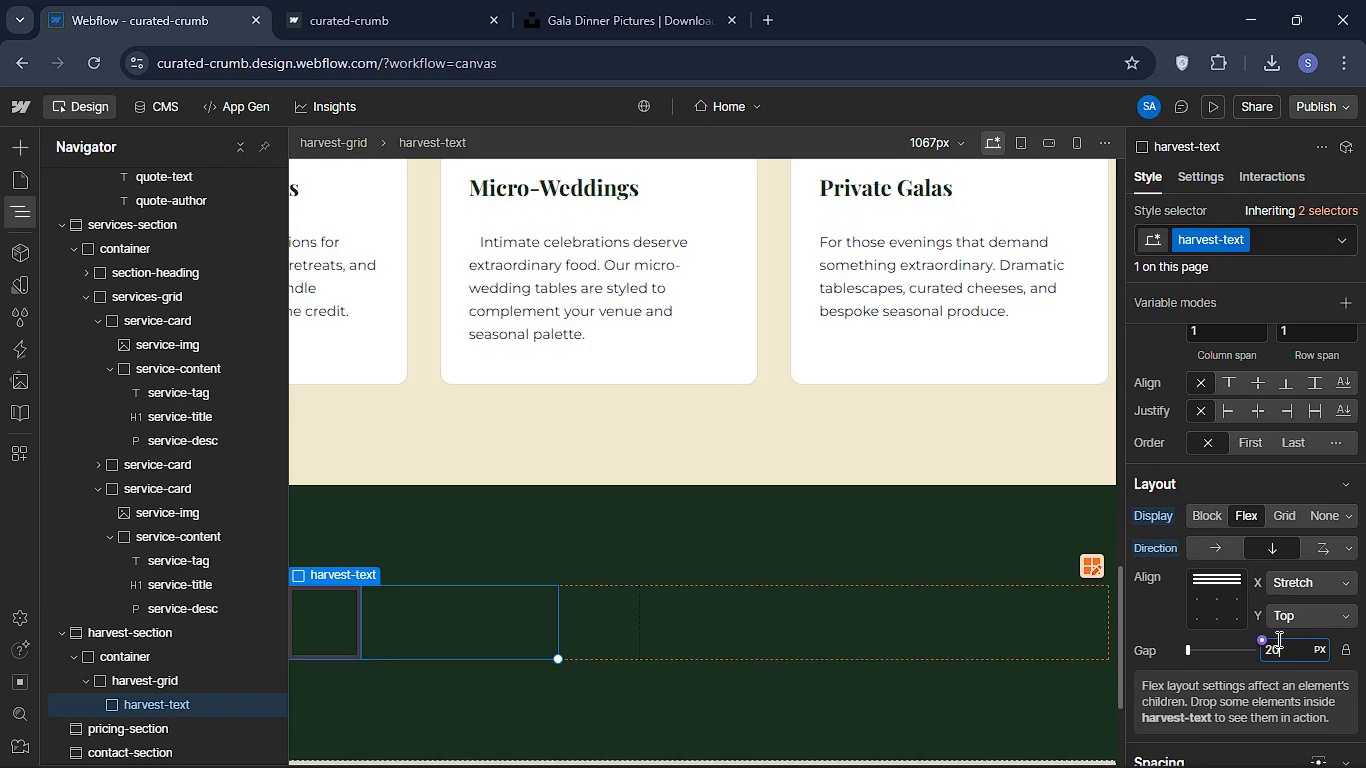 
type(20)
 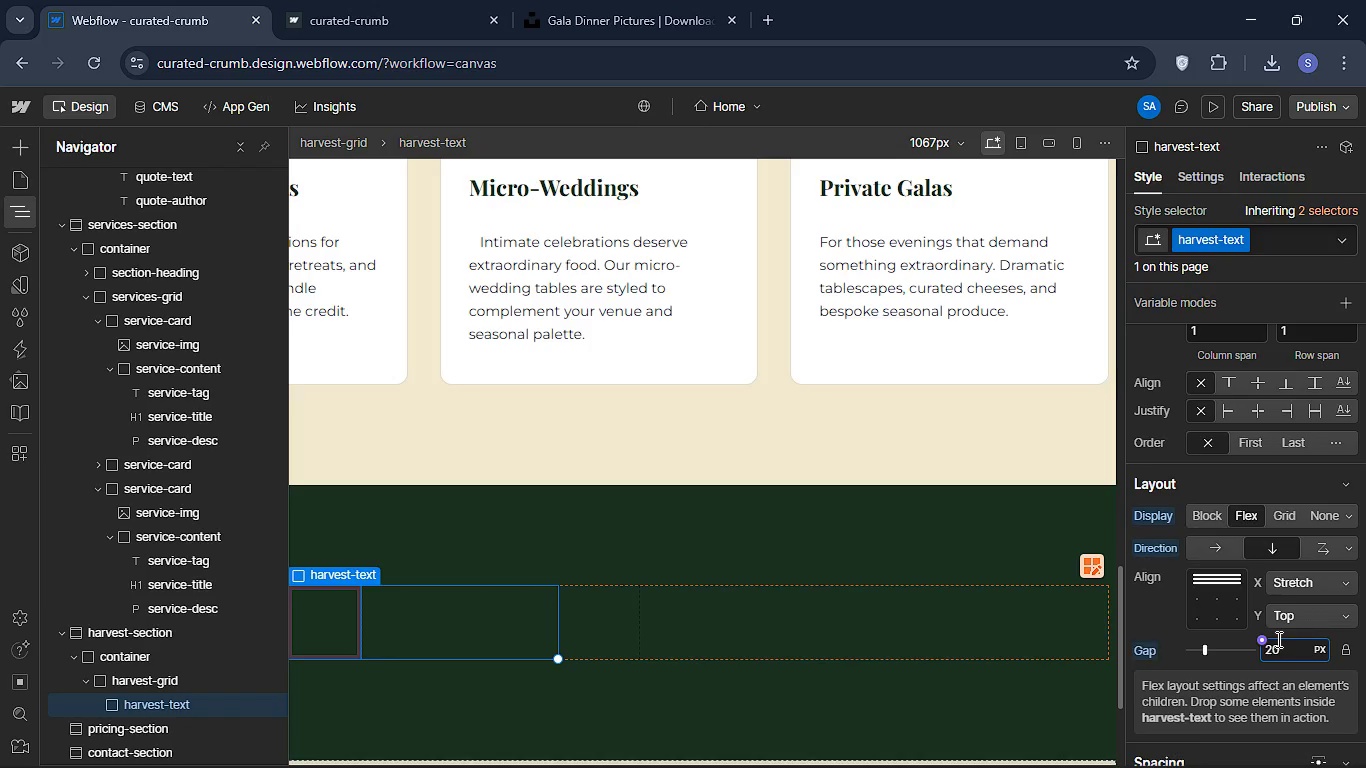 
key(Enter)
 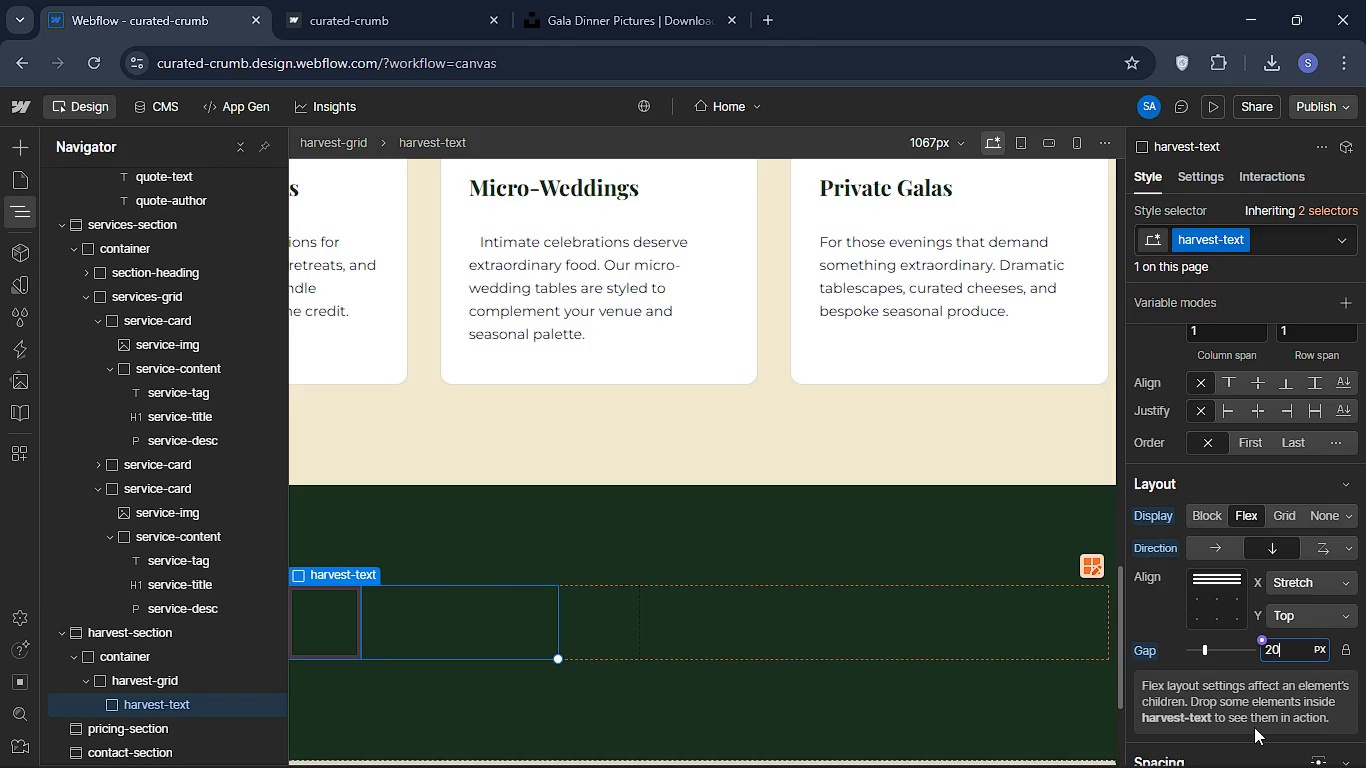 
wait(69.59)
 